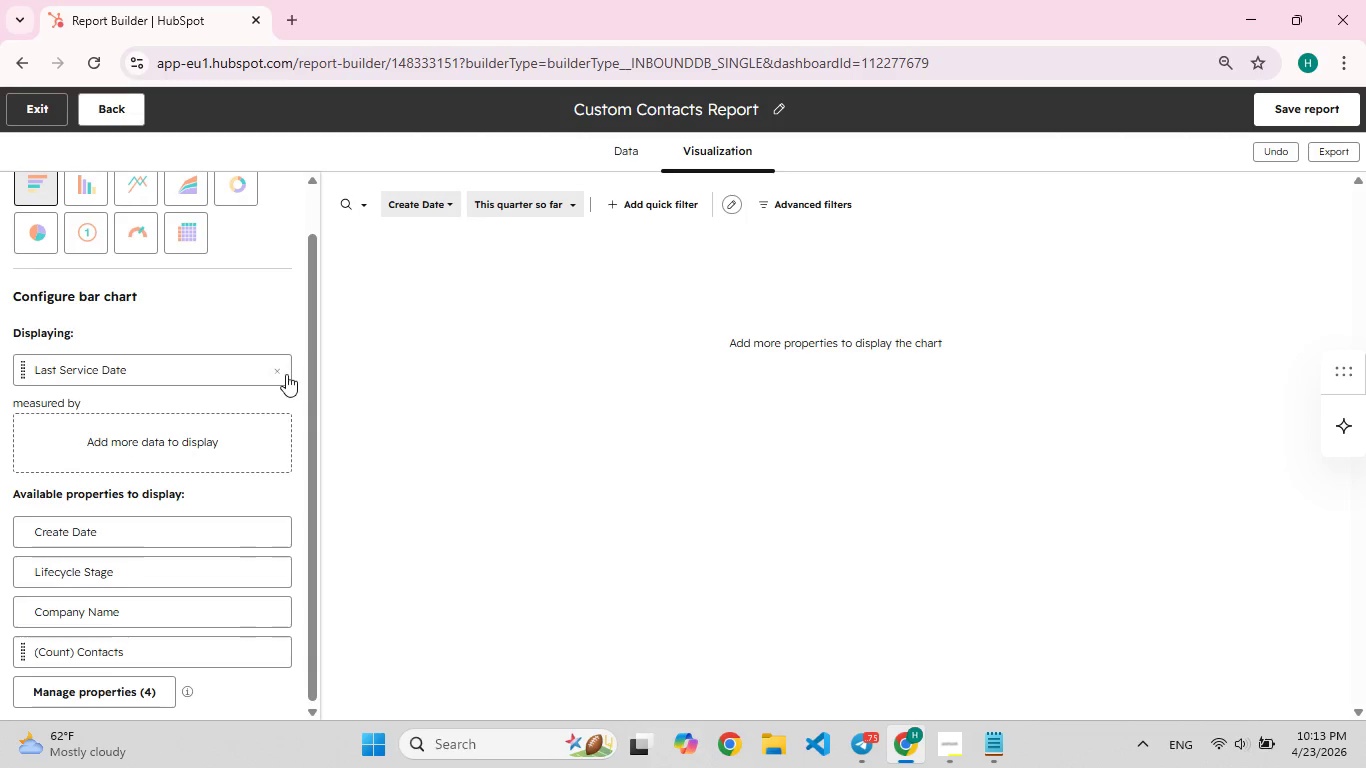 
left_click([286, 374])
 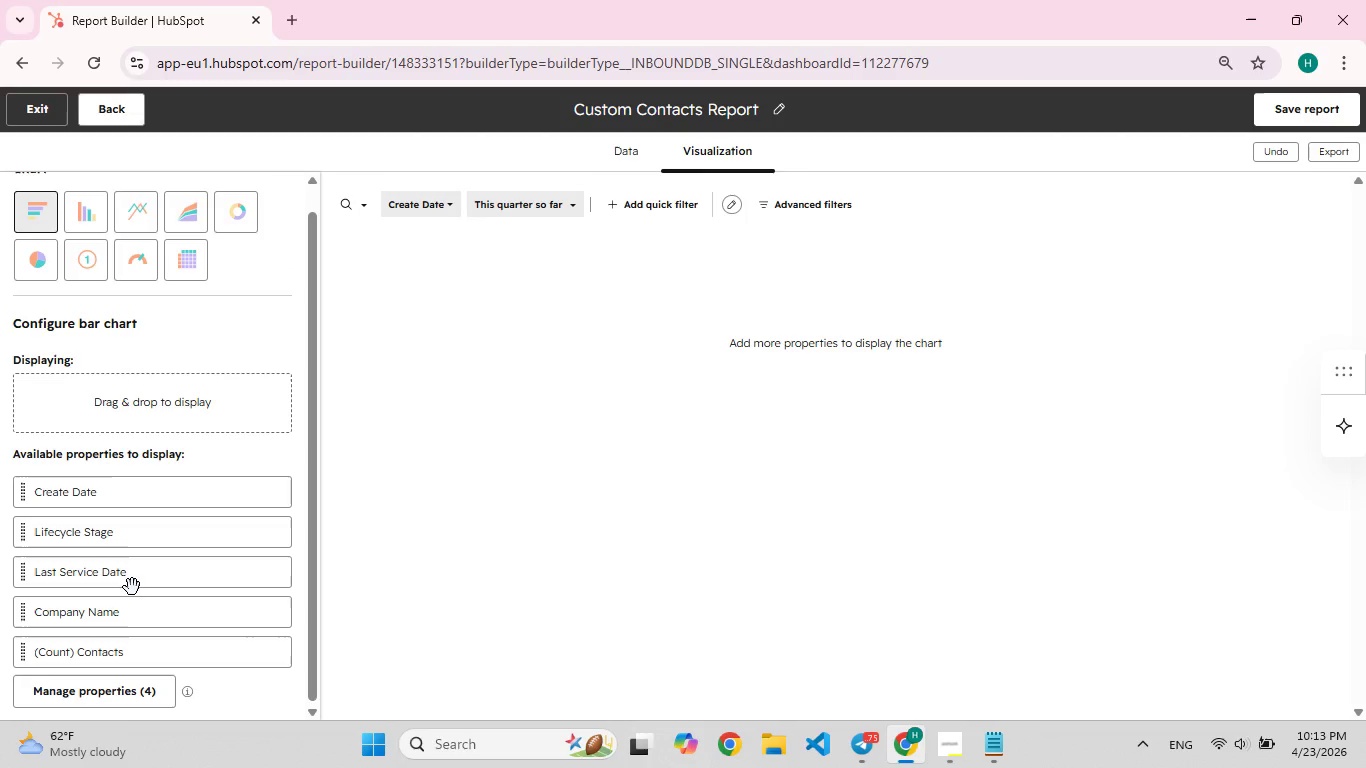 
left_click([131, 623])
 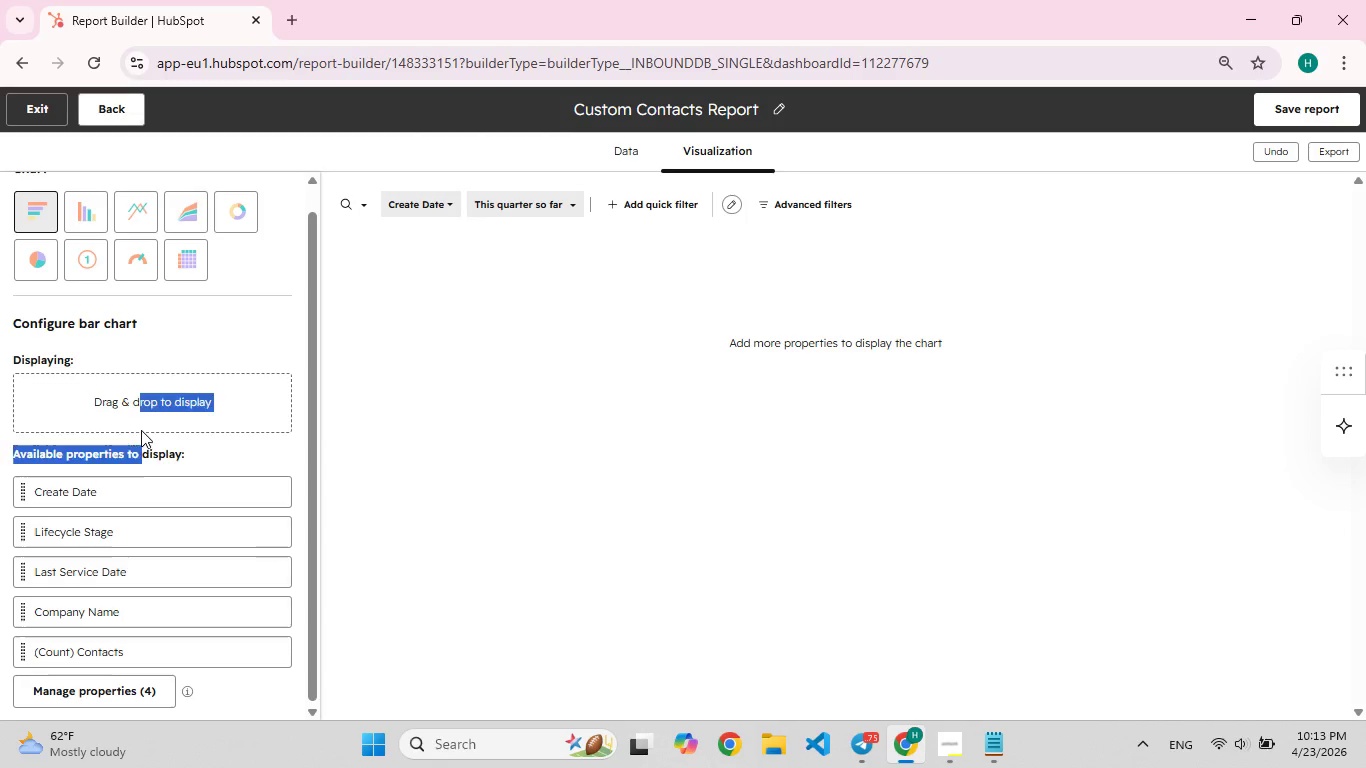 
left_click_drag(start_coordinate=[141, 437], to_coordinate=[141, 428])
 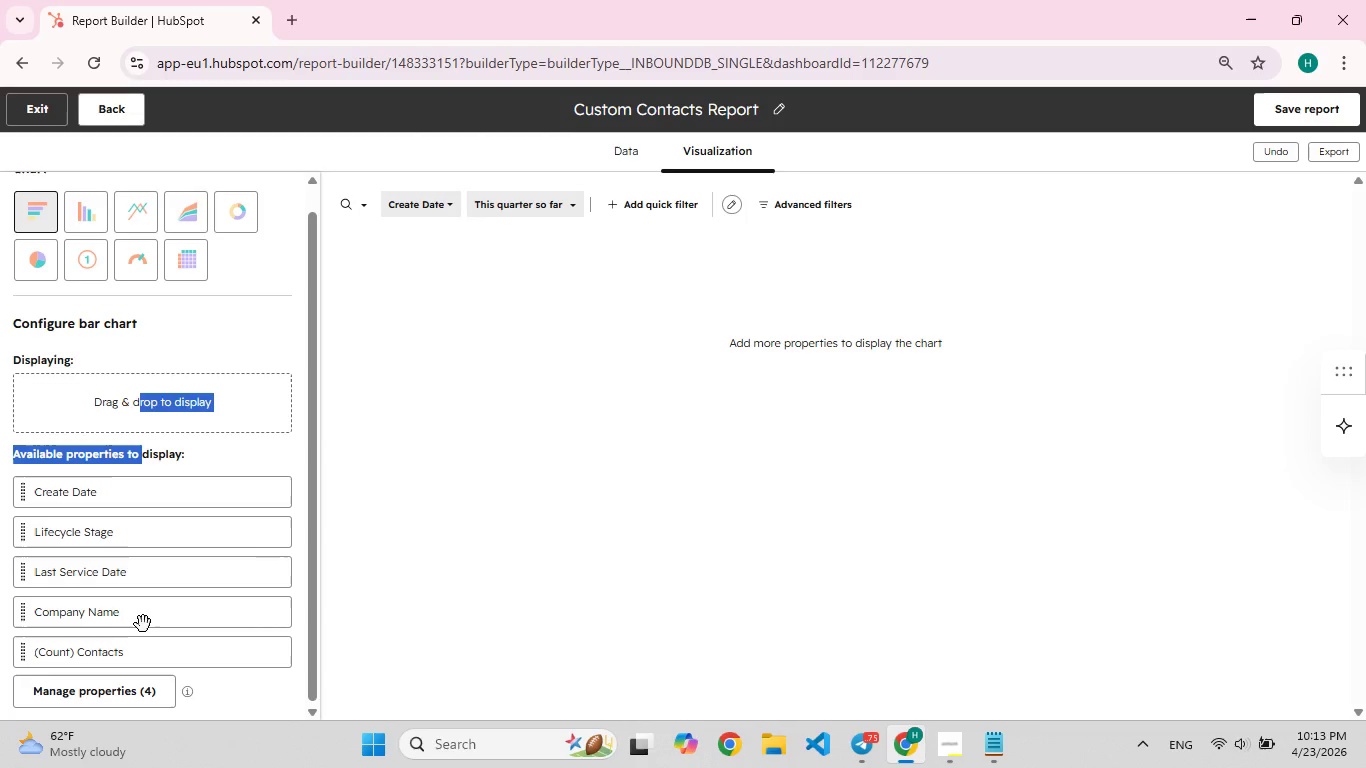 
left_click([143, 624])
 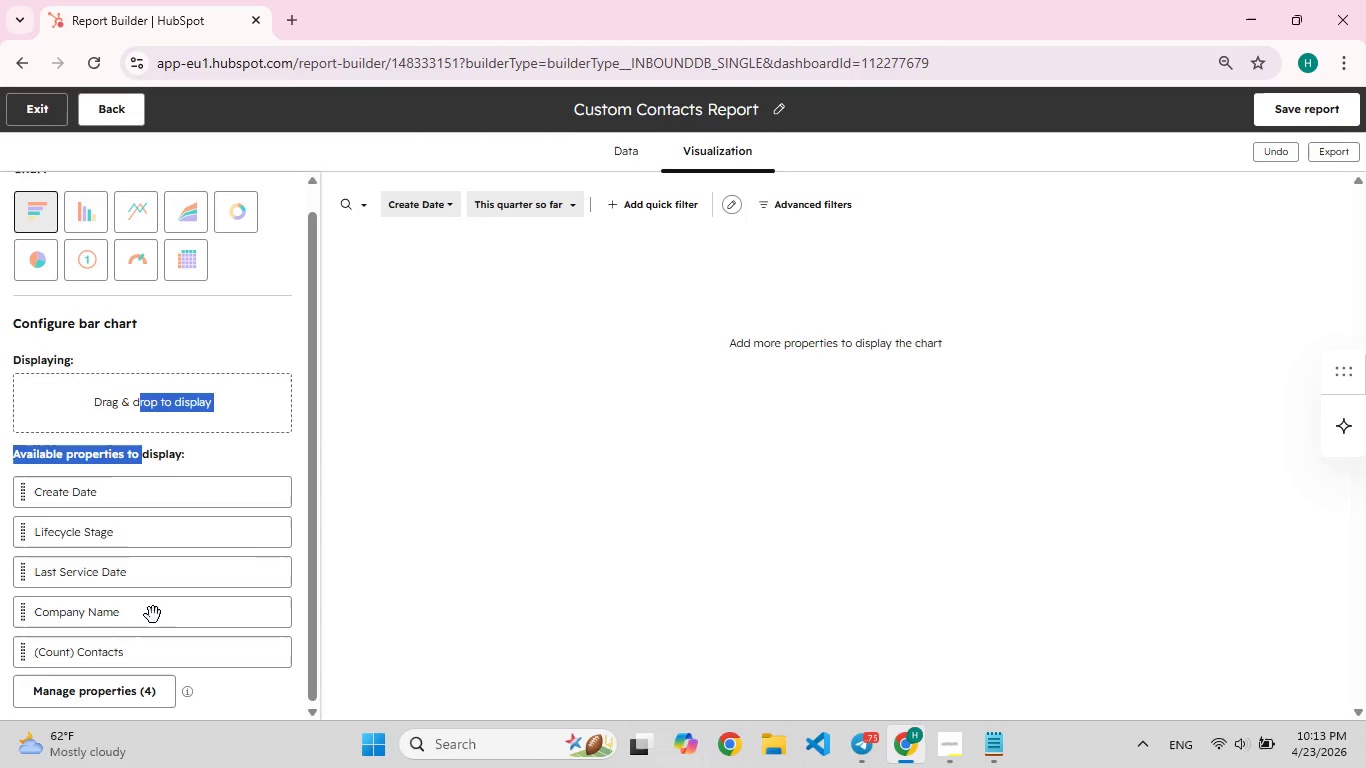 
left_click_drag(start_coordinate=[143, 624], to_coordinate=[151, 619])
 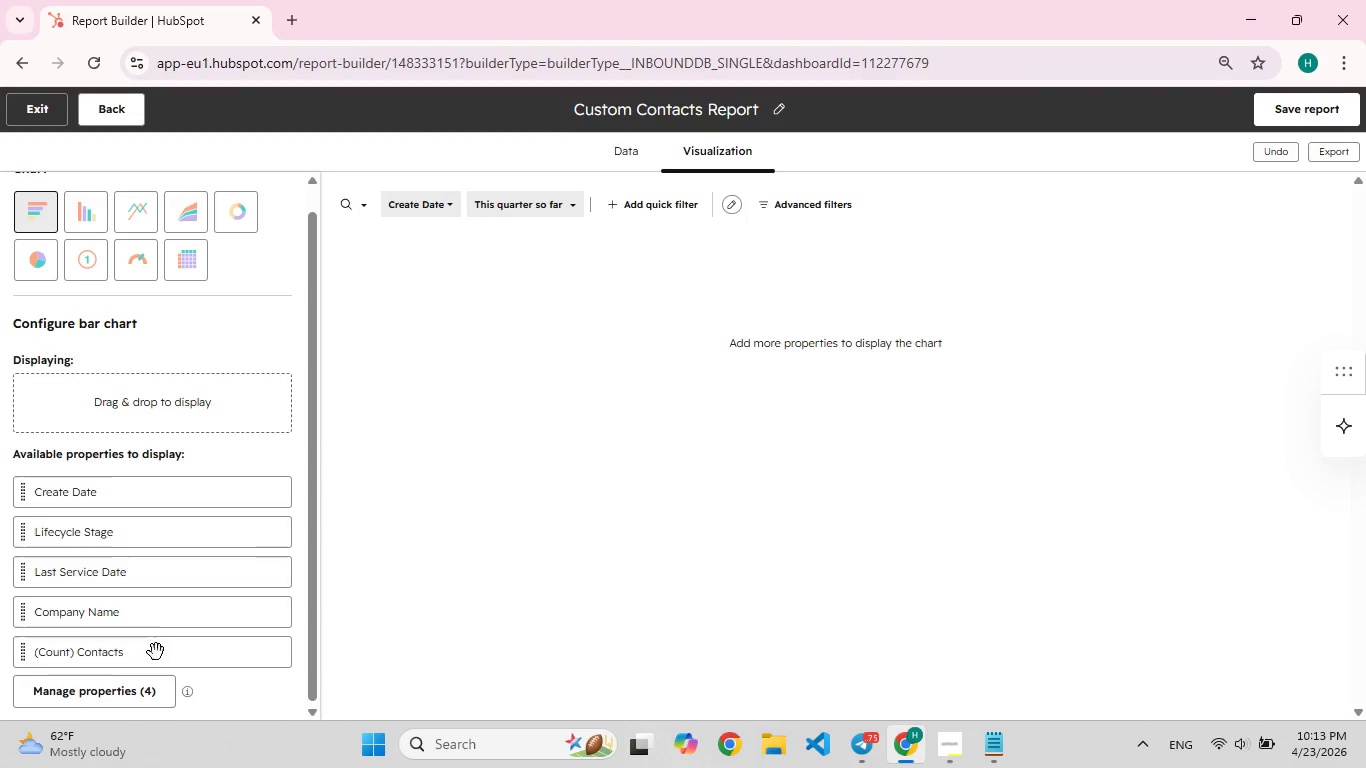 
double_click([156, 652])
 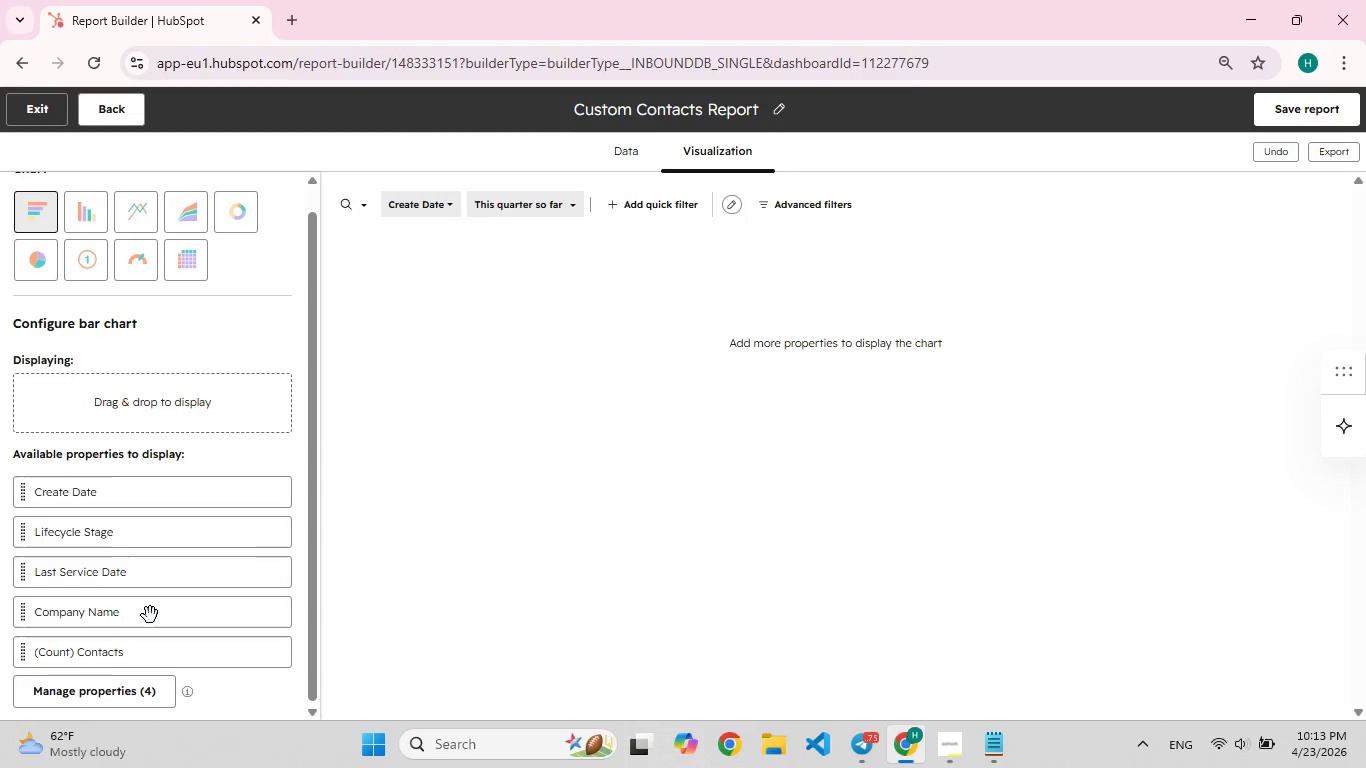 
left_click_drag(start_coordinate=[150, 615], to_coordinate=[154, 412])
 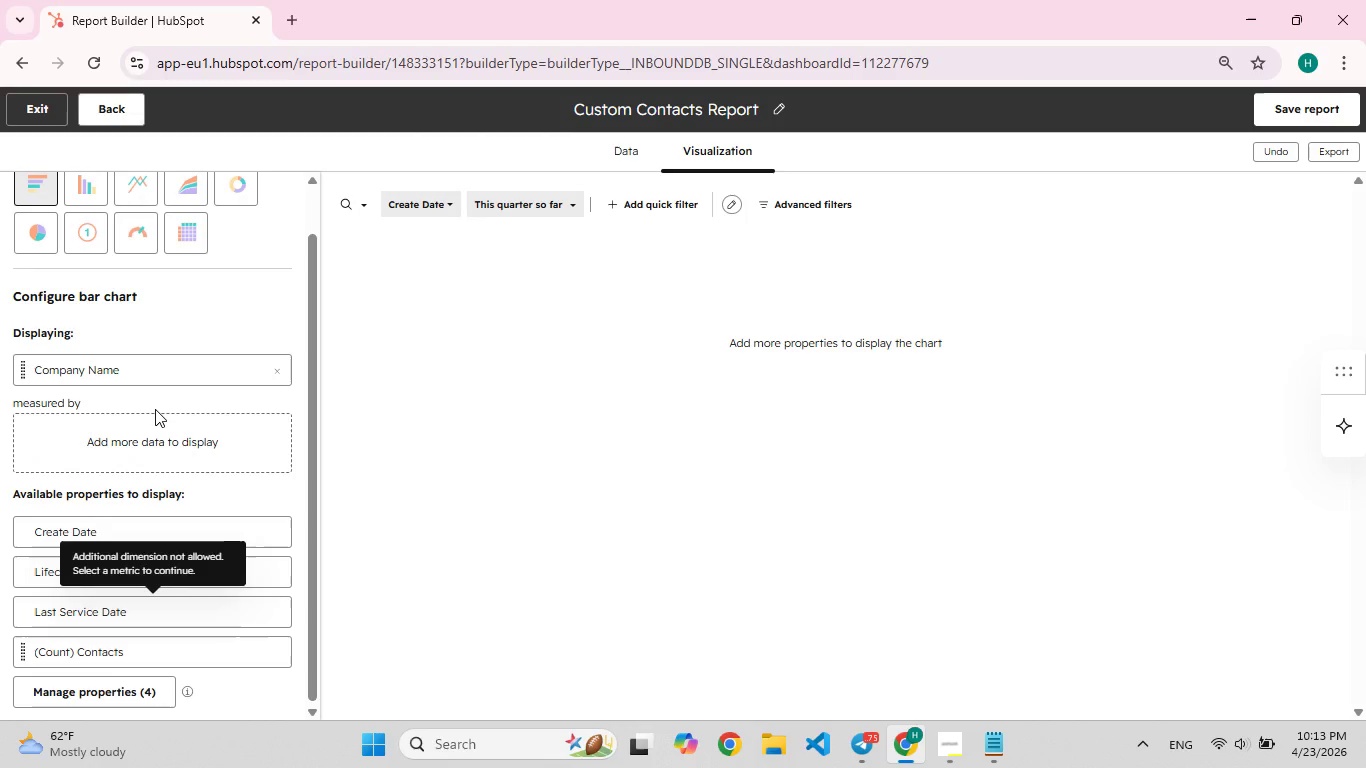 
wait(8.2)
 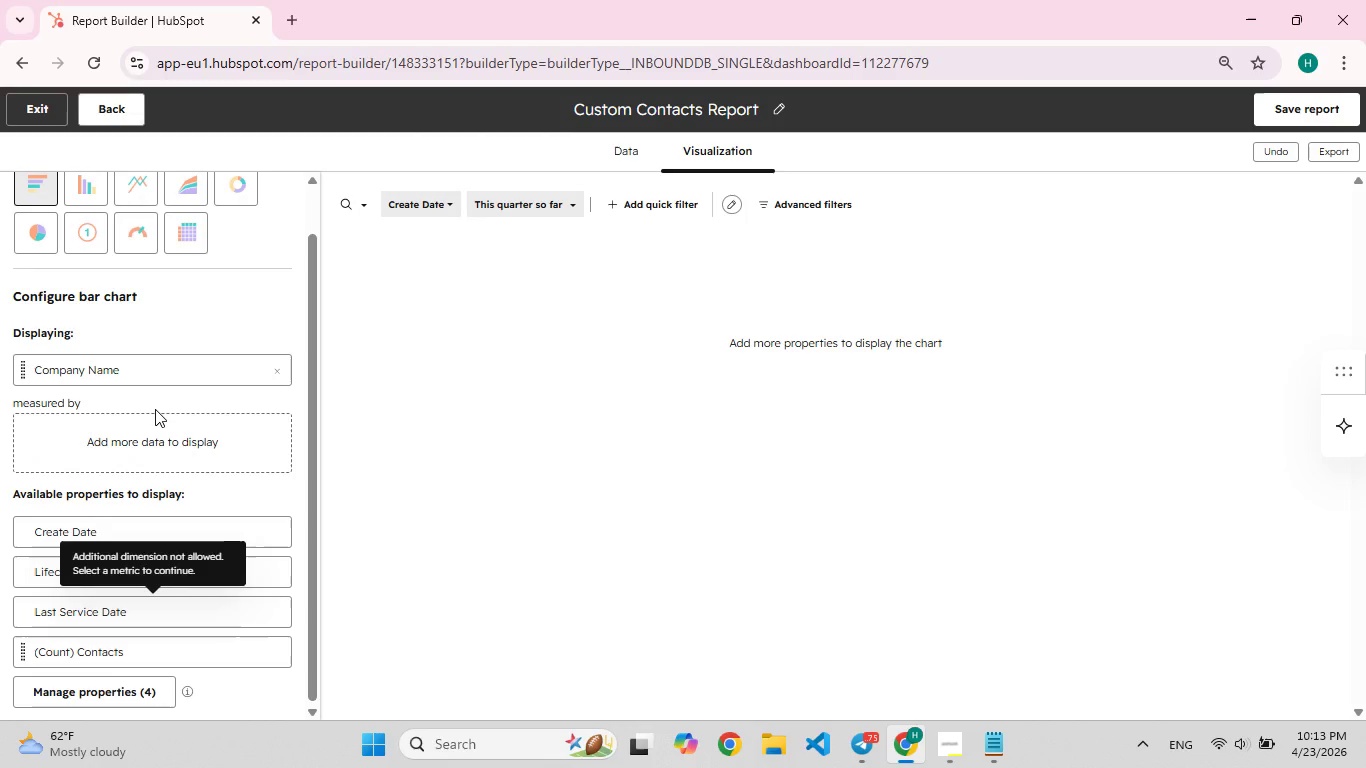 
left_click([122, 613])
 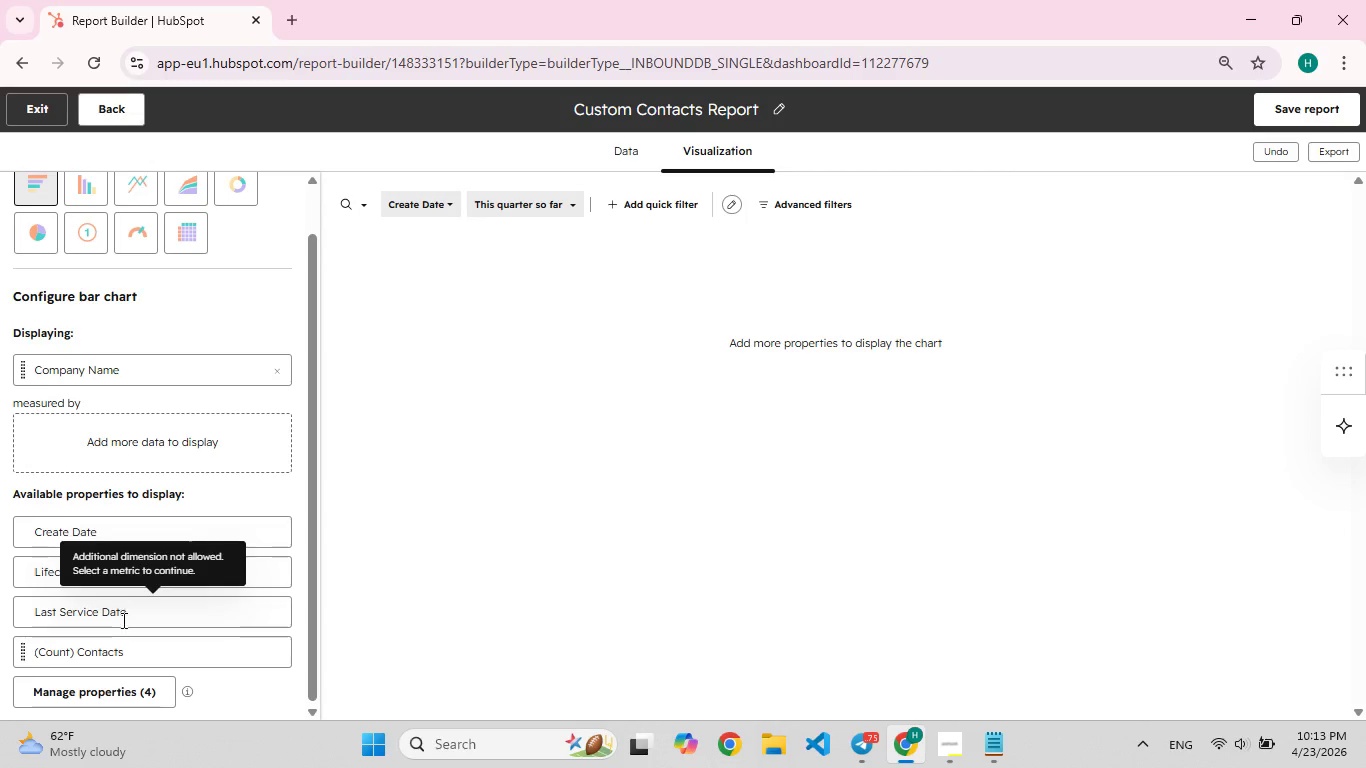 
scroll: coordinate [122, 610], scroll_direction: down, amount: 2.0
 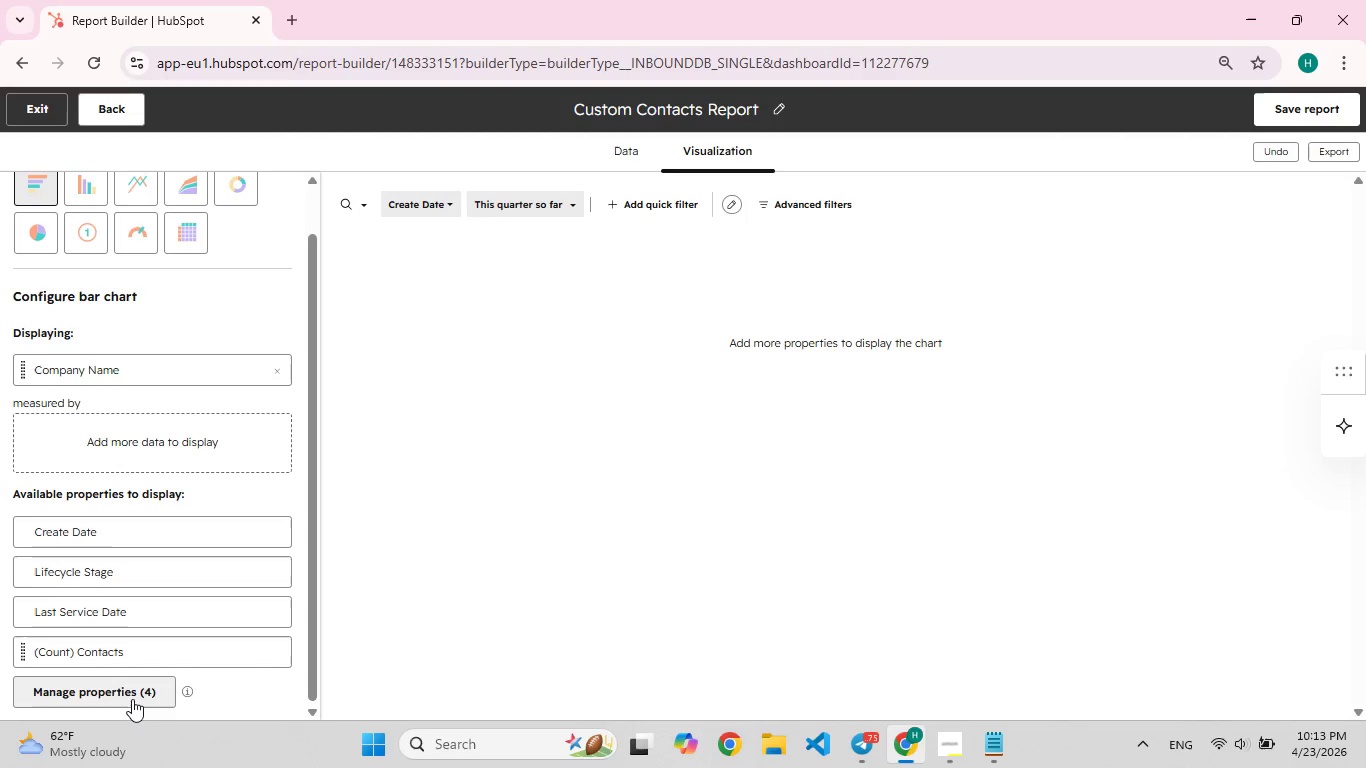 
left_click([132, 699])
 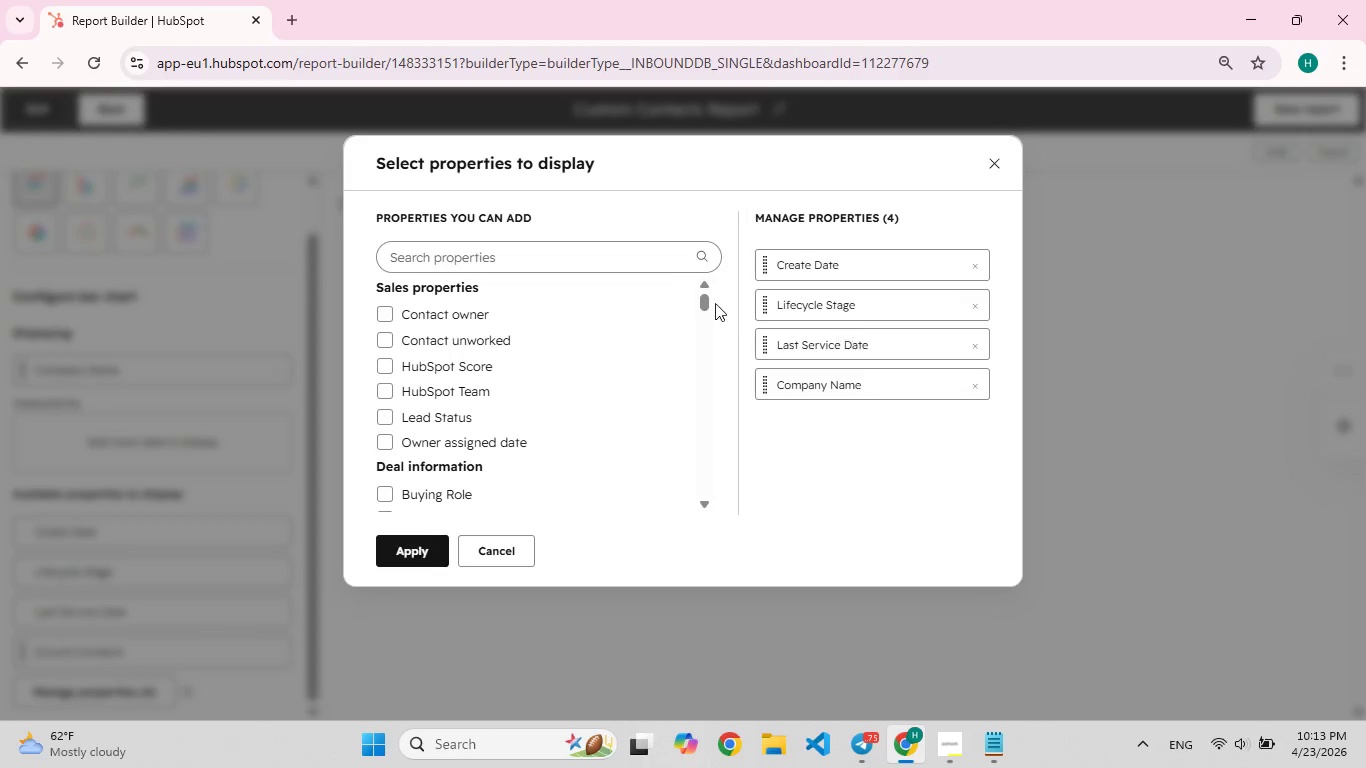 
left_click([565, 252])
 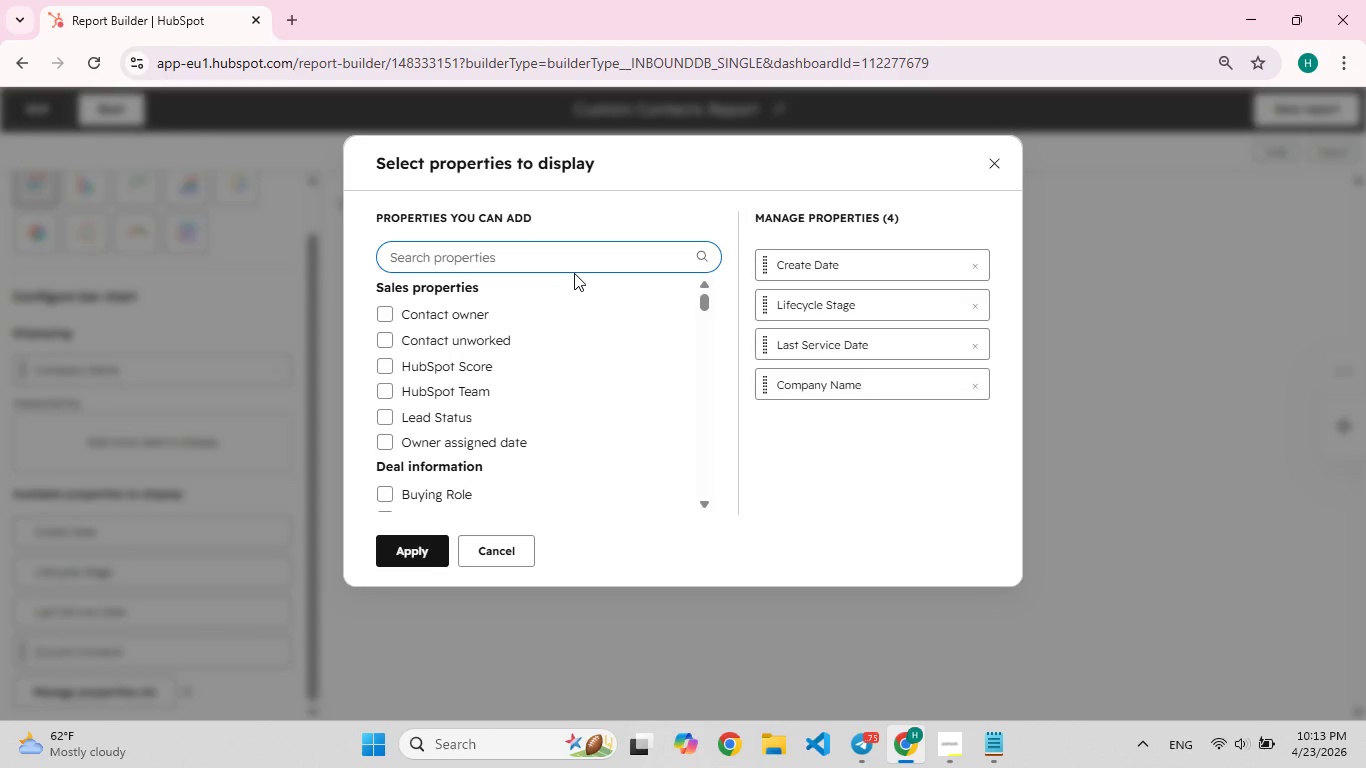 
type(last ser)
 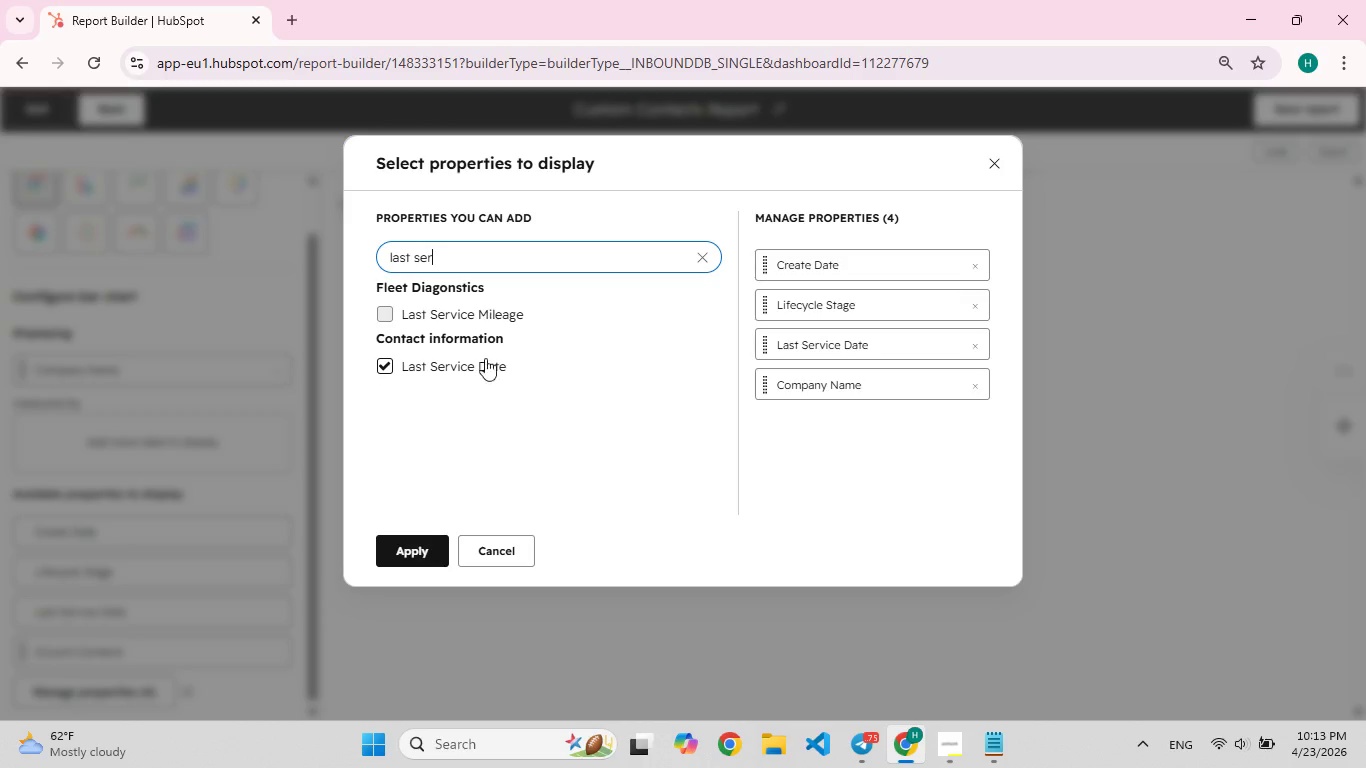 
left_click([418, 544])
 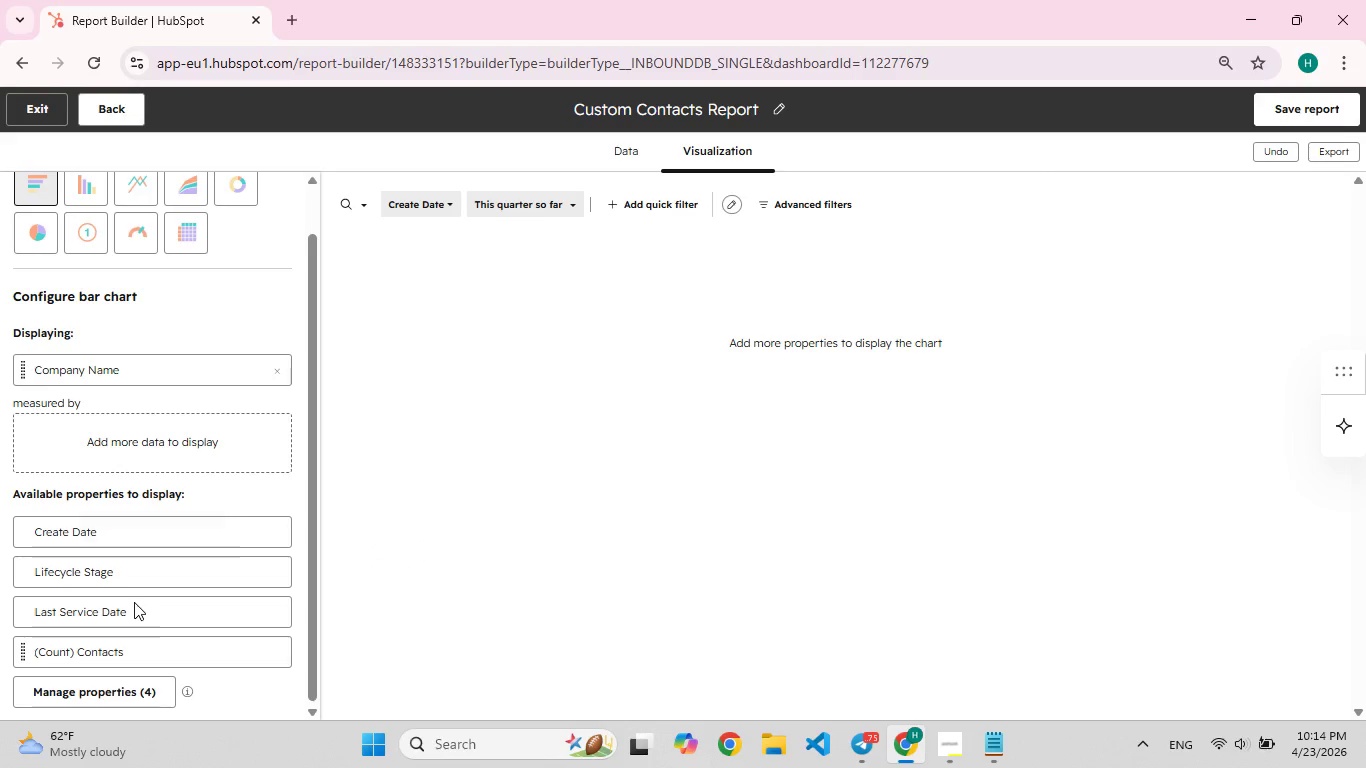 
left_click_drag(start_coordinate=[134, 602], to_coordinate=[167, 468])
 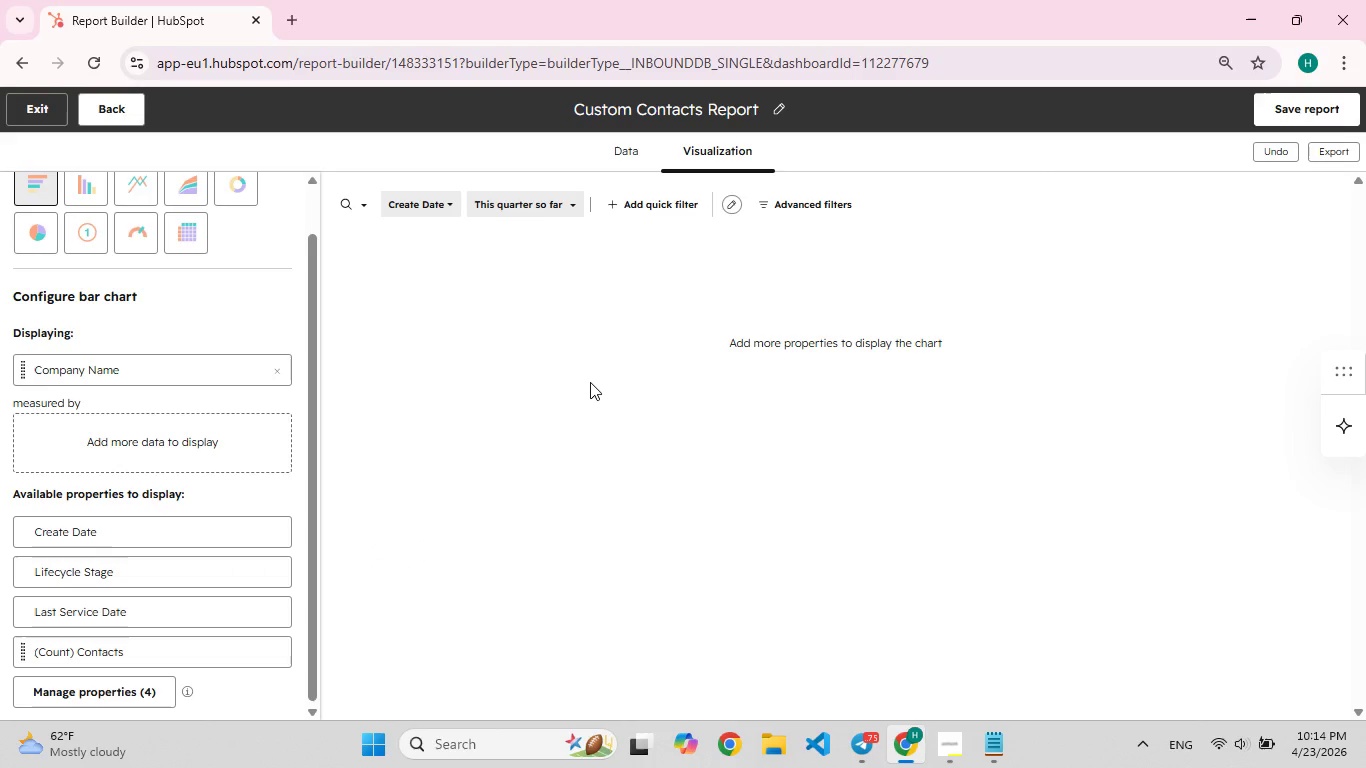 
left_click([590, 382])
 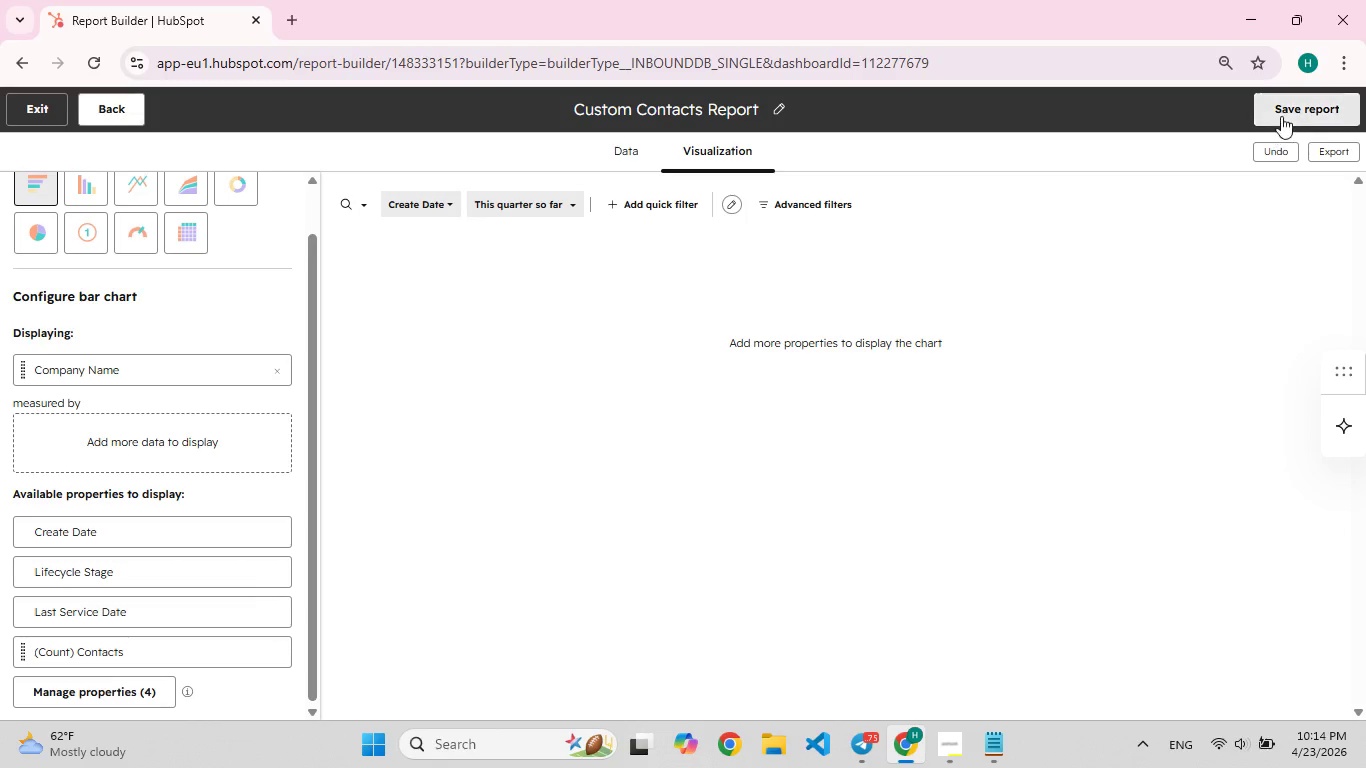 
left_click([1283, 115])
 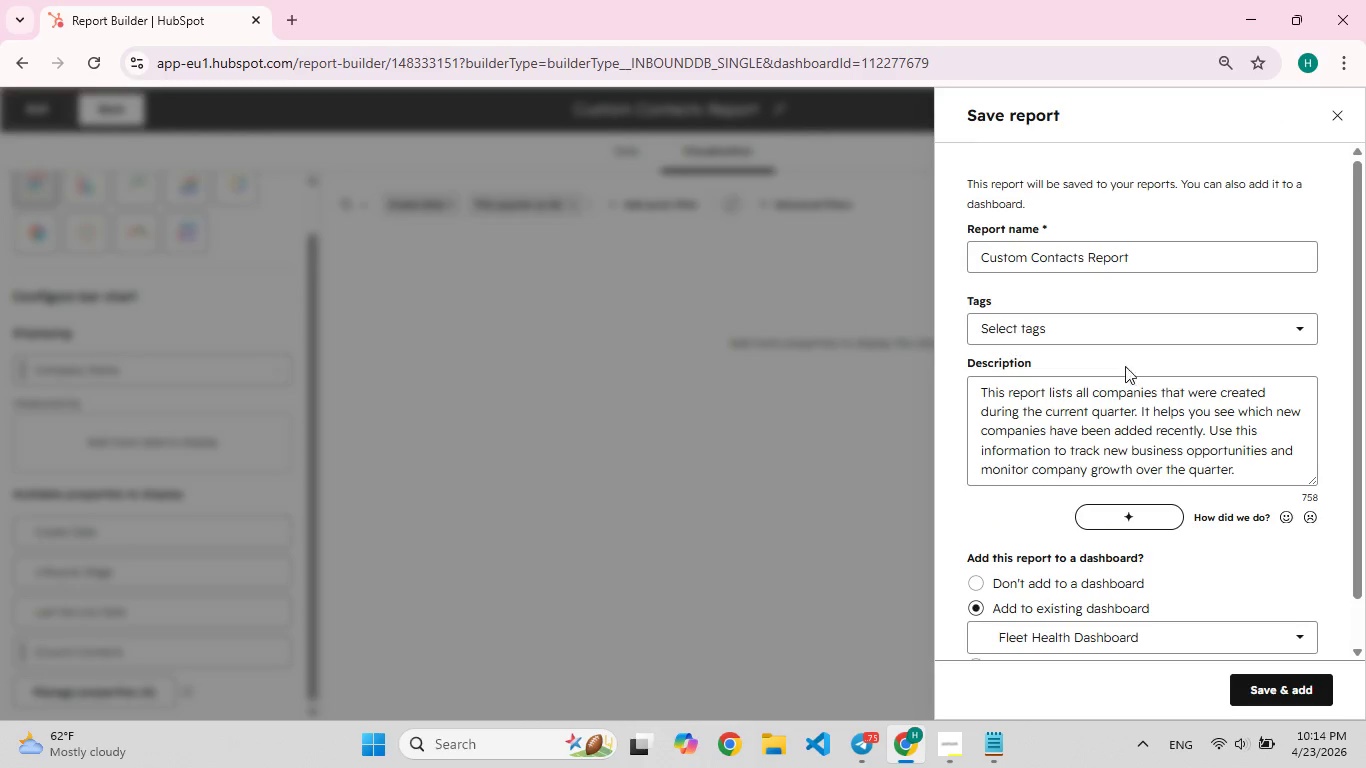 
left_click_drag(start_coordinate=[1142, 255], to_coordinate=[976, 262])
 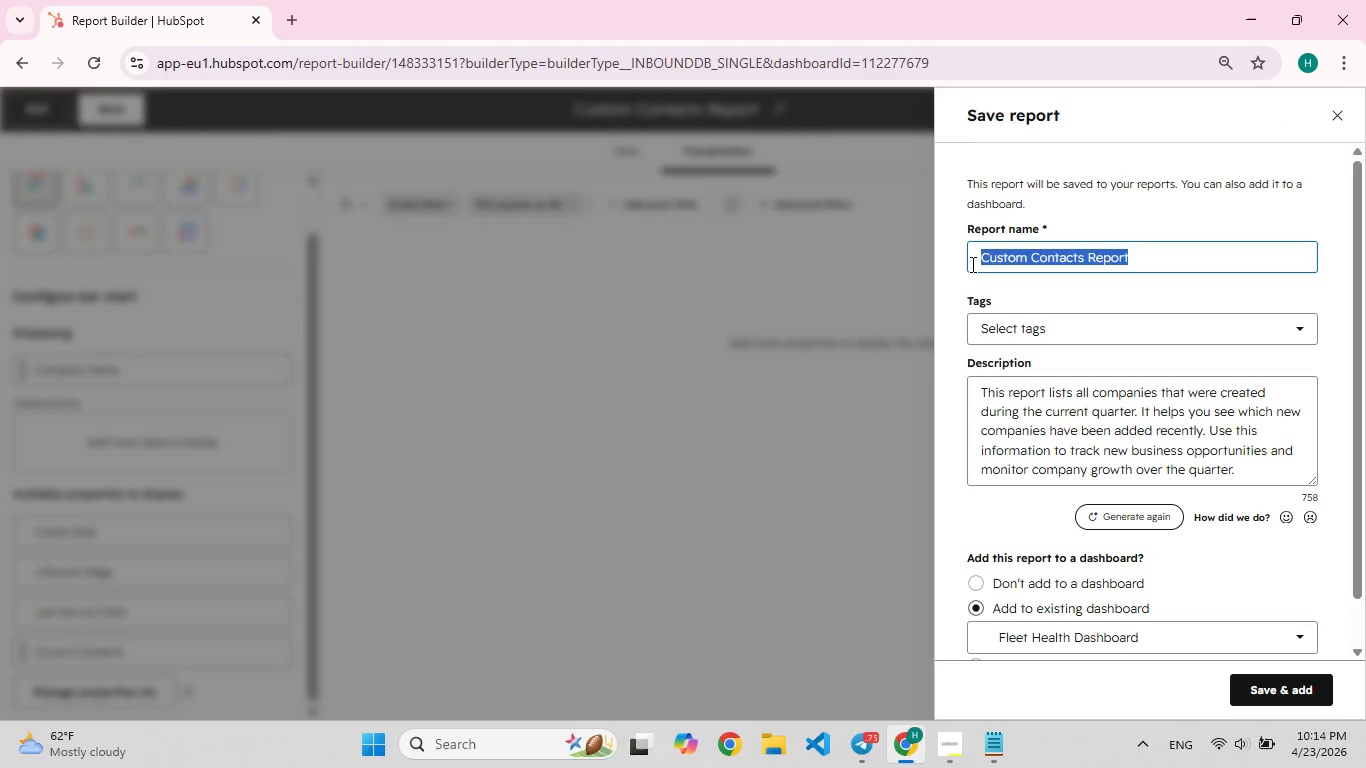 
wait(21.38)
 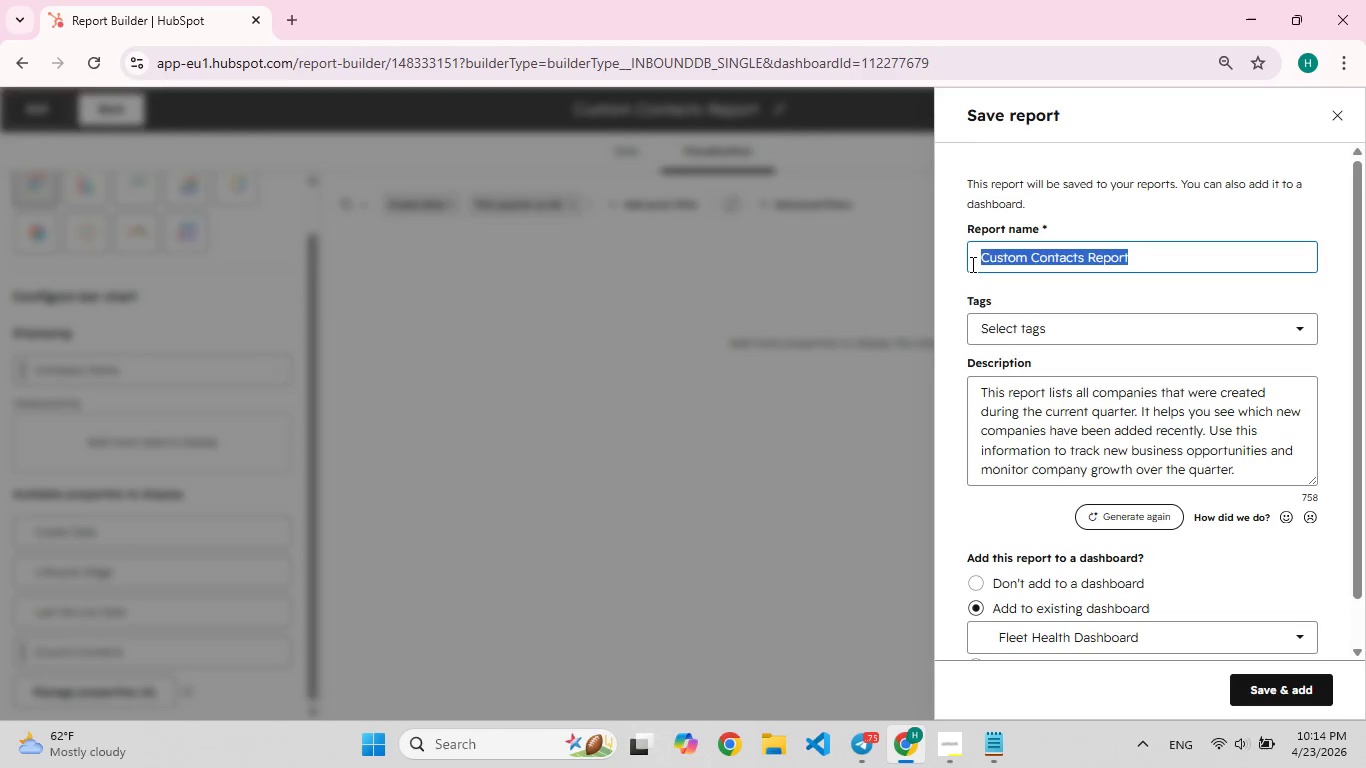 
type( Avara[F8]ge days between services)
 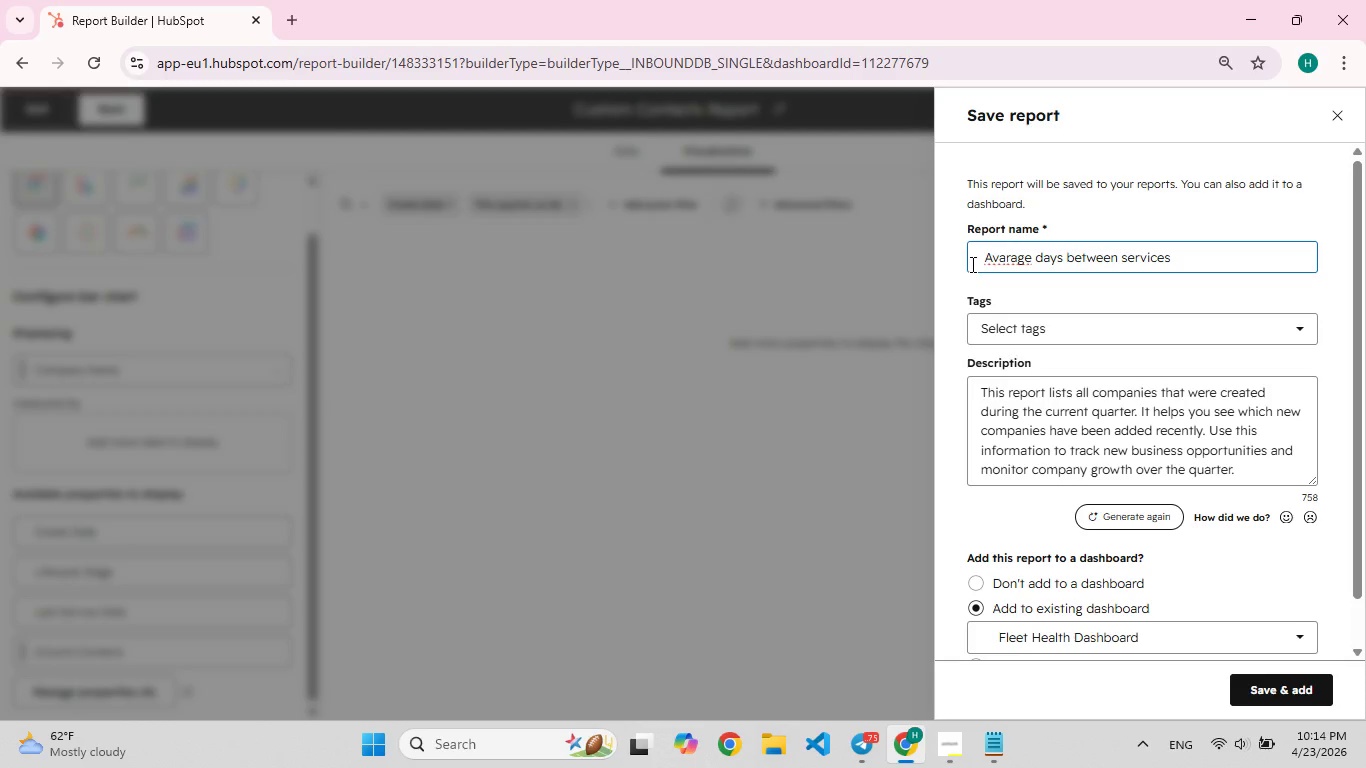 
left_click([801, 350])
 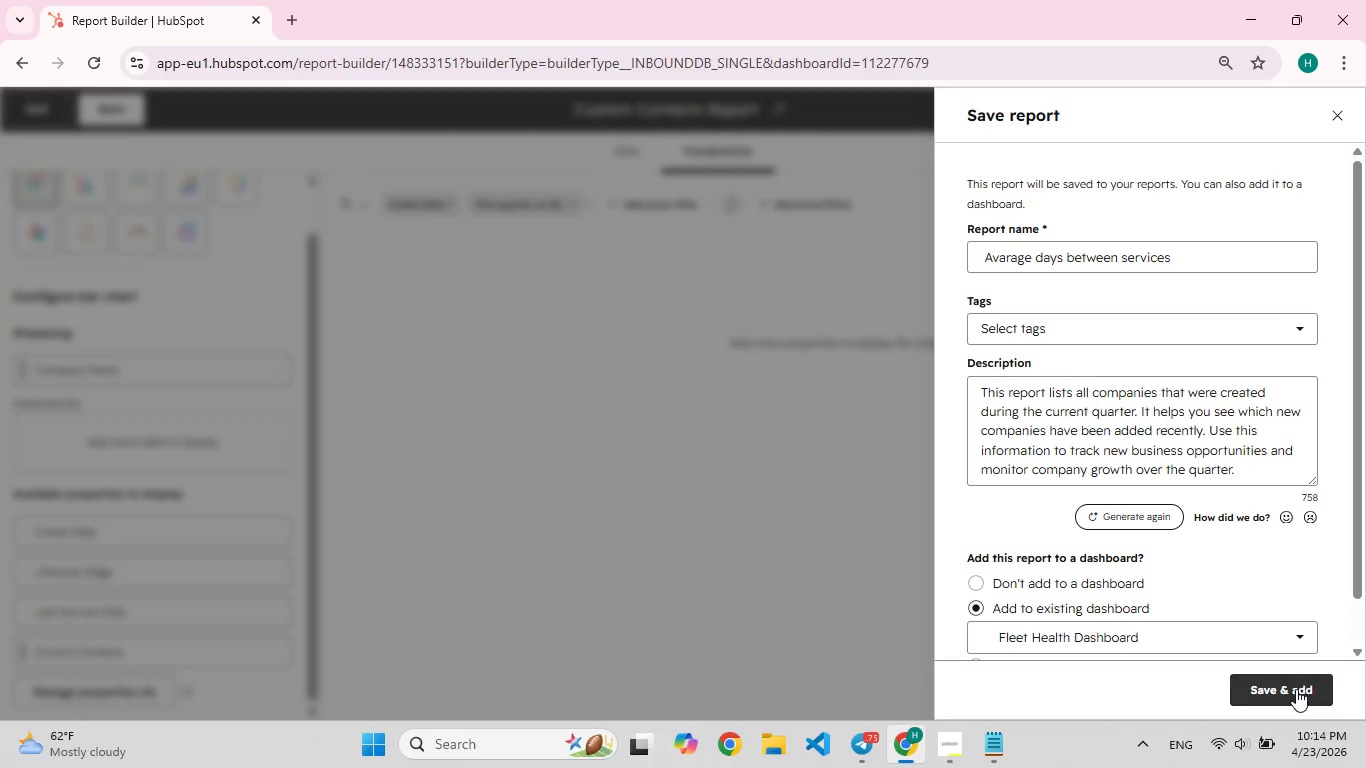 
left_click([1296, 689])
 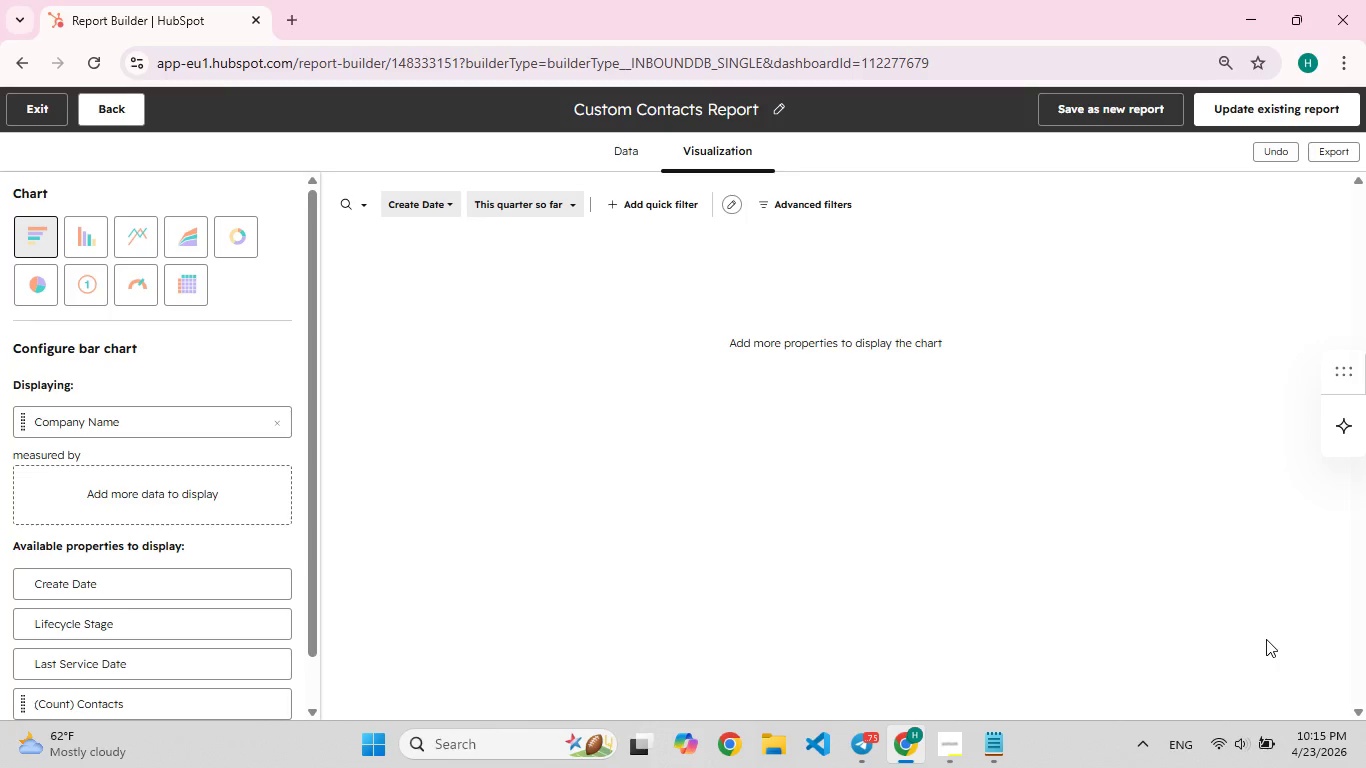 
wait(36.09)
 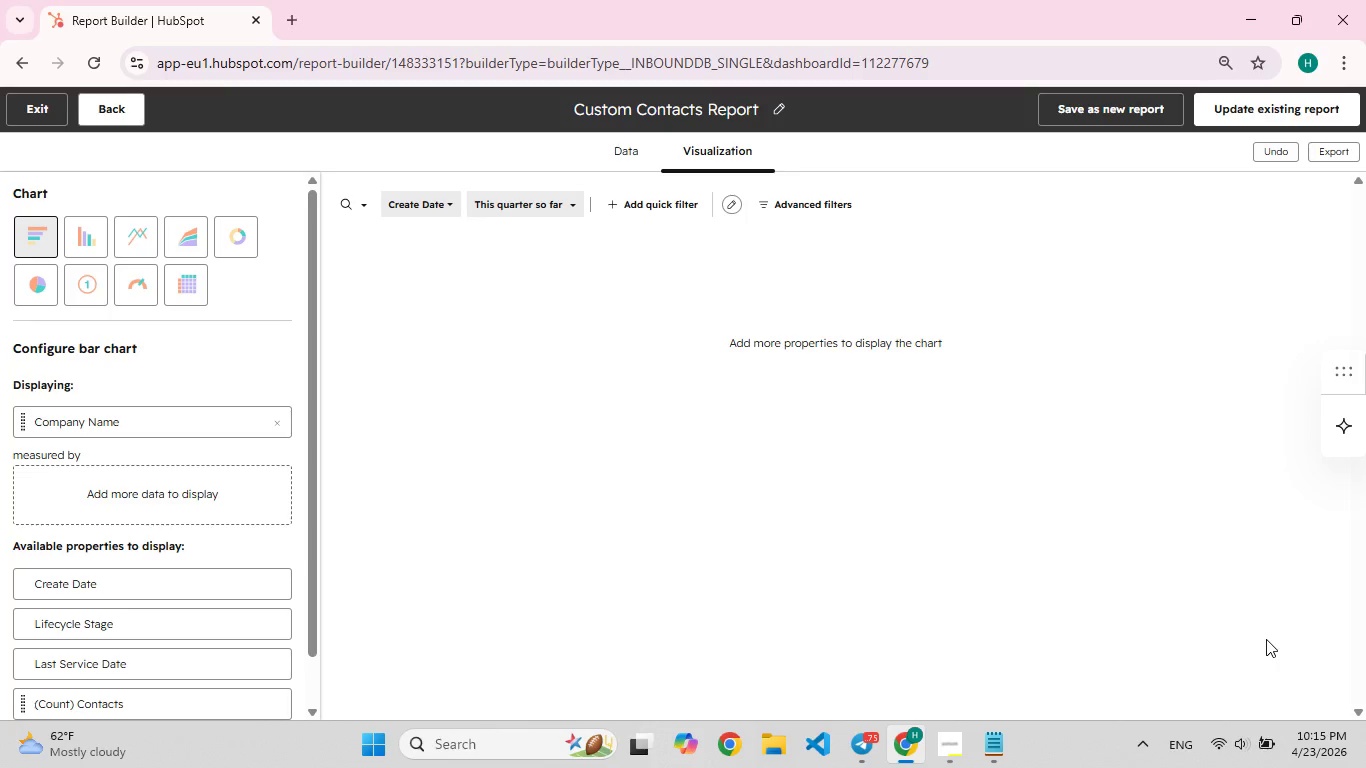 
left_click([130, 113])
 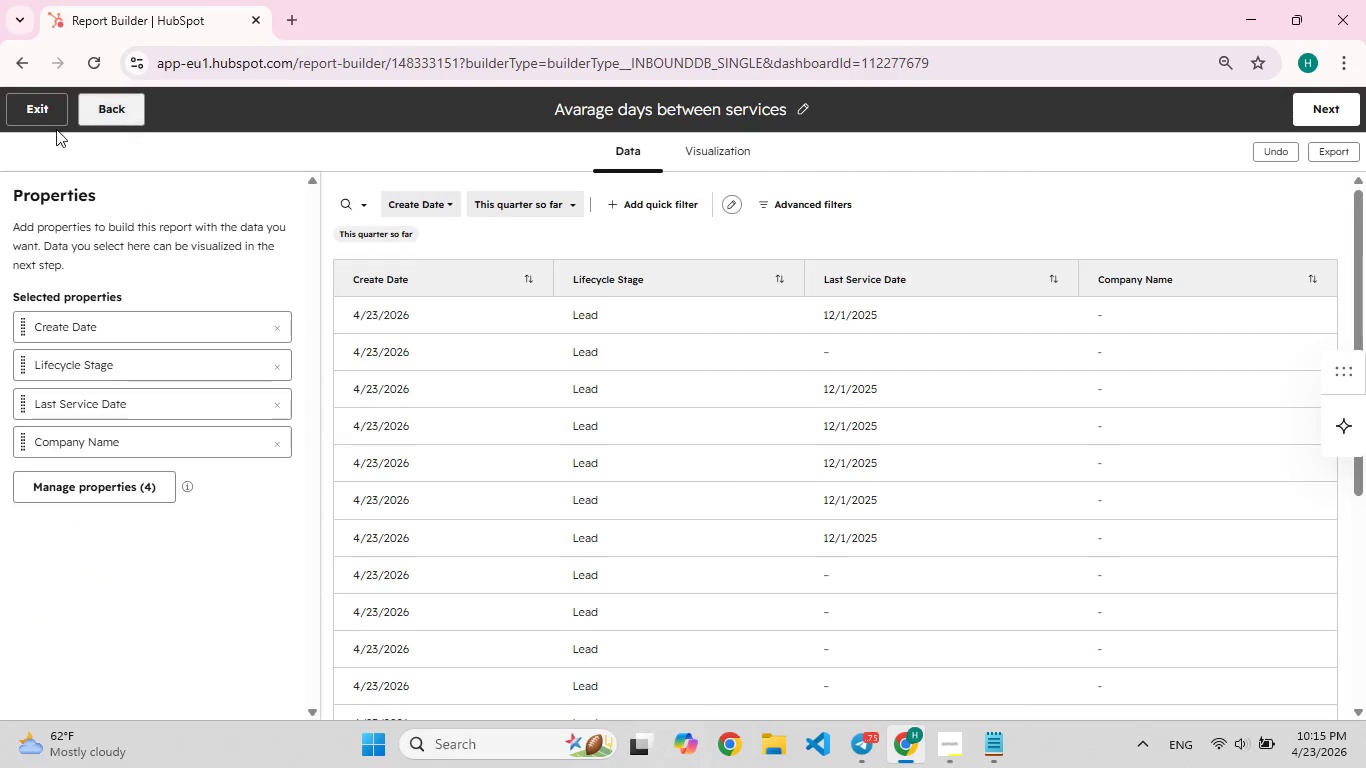 
left_click([42, 114])
 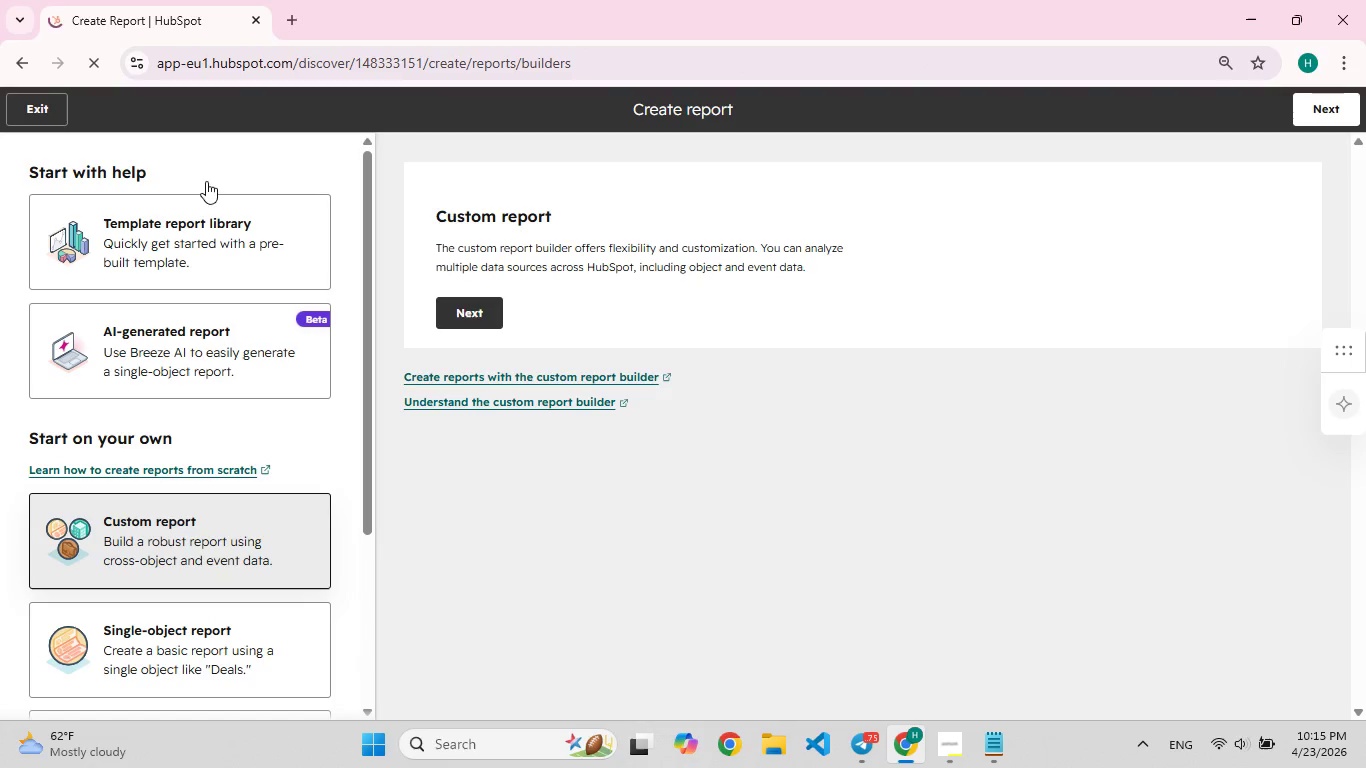 
left_click([54, 109])
 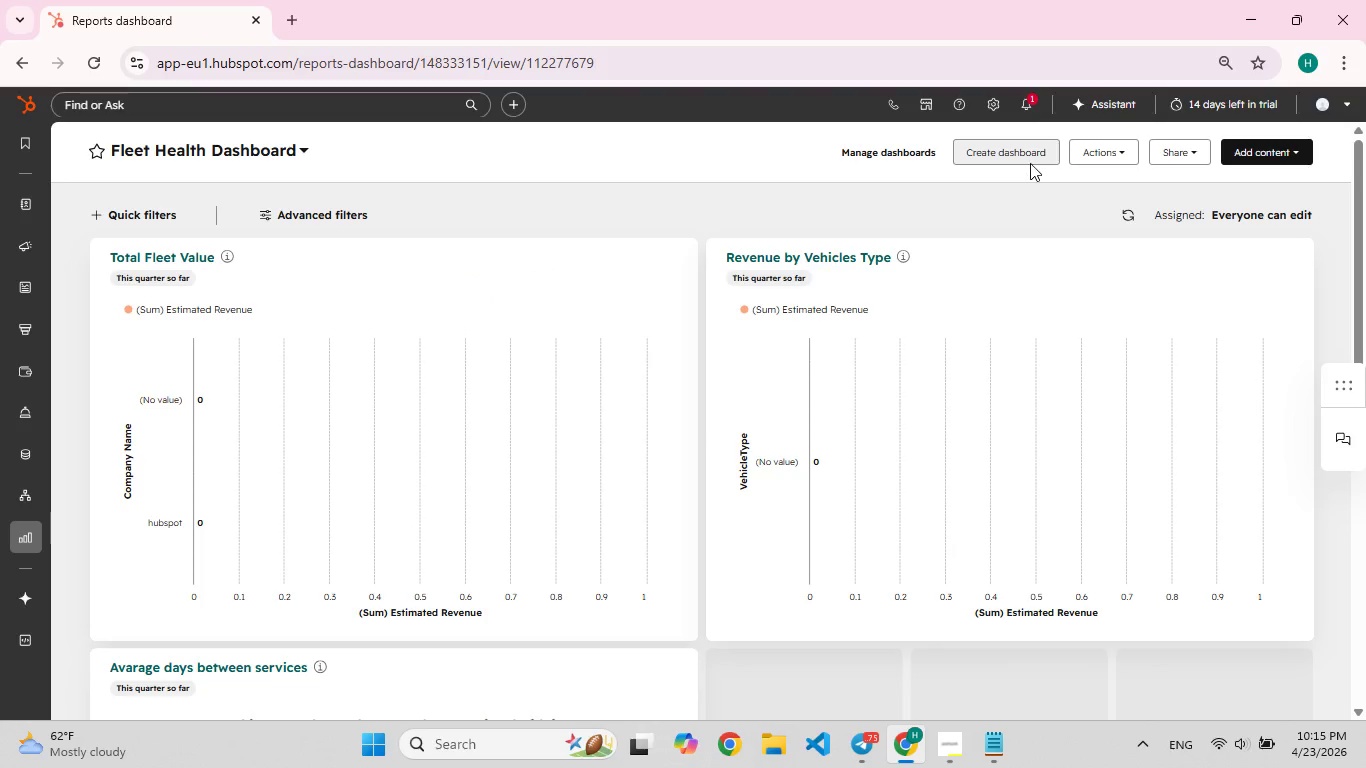 
wait(12.67)
 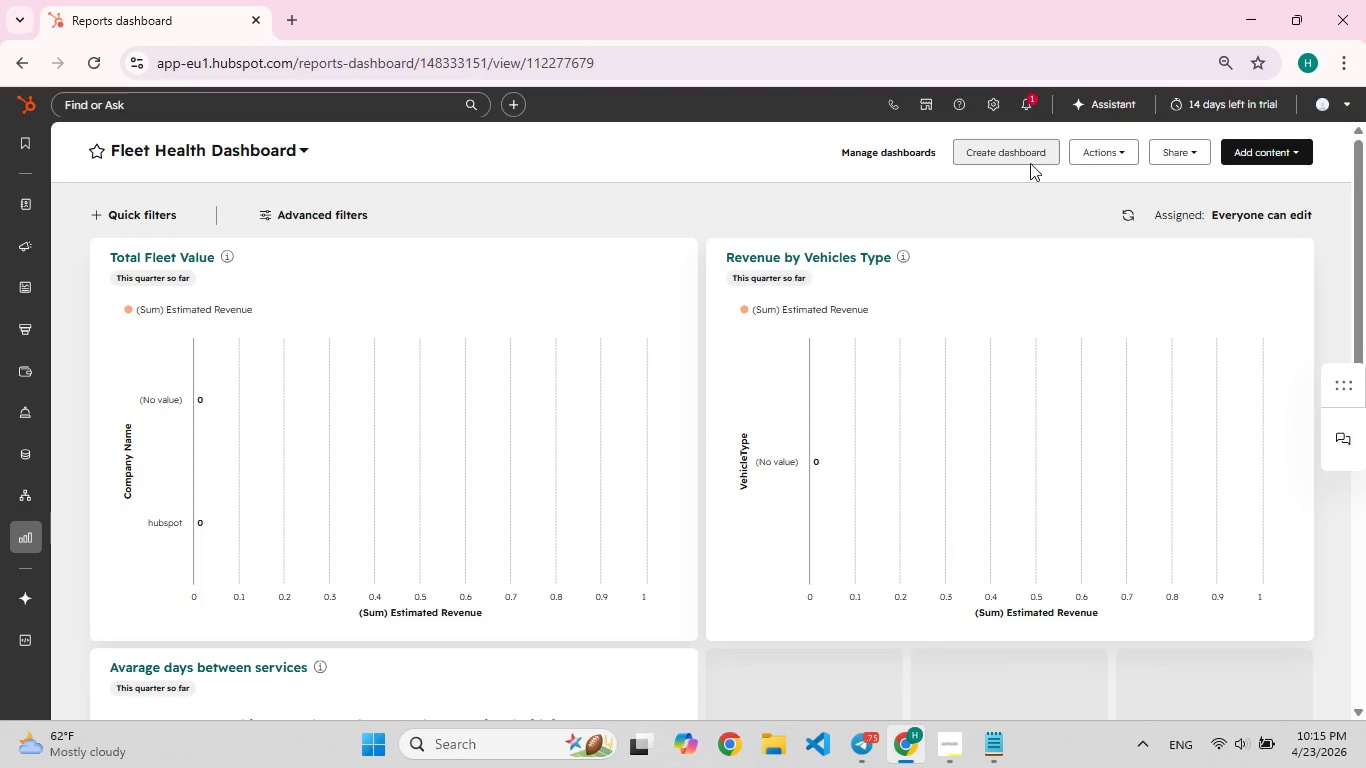 
scroll: coordinate [1059, 345], scroll_direction: down, amount: 1.0
 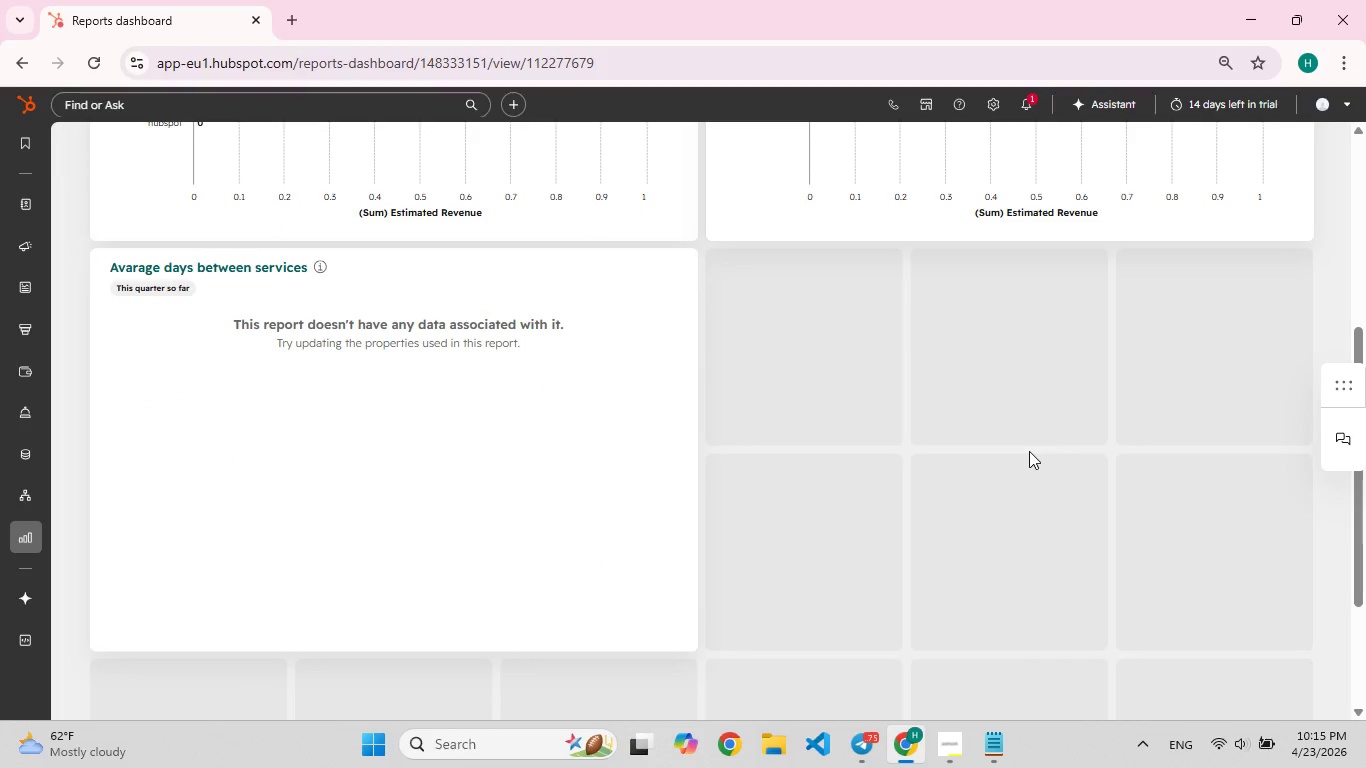 
hold_key(key=ShiftLeft, duration=1.5)
 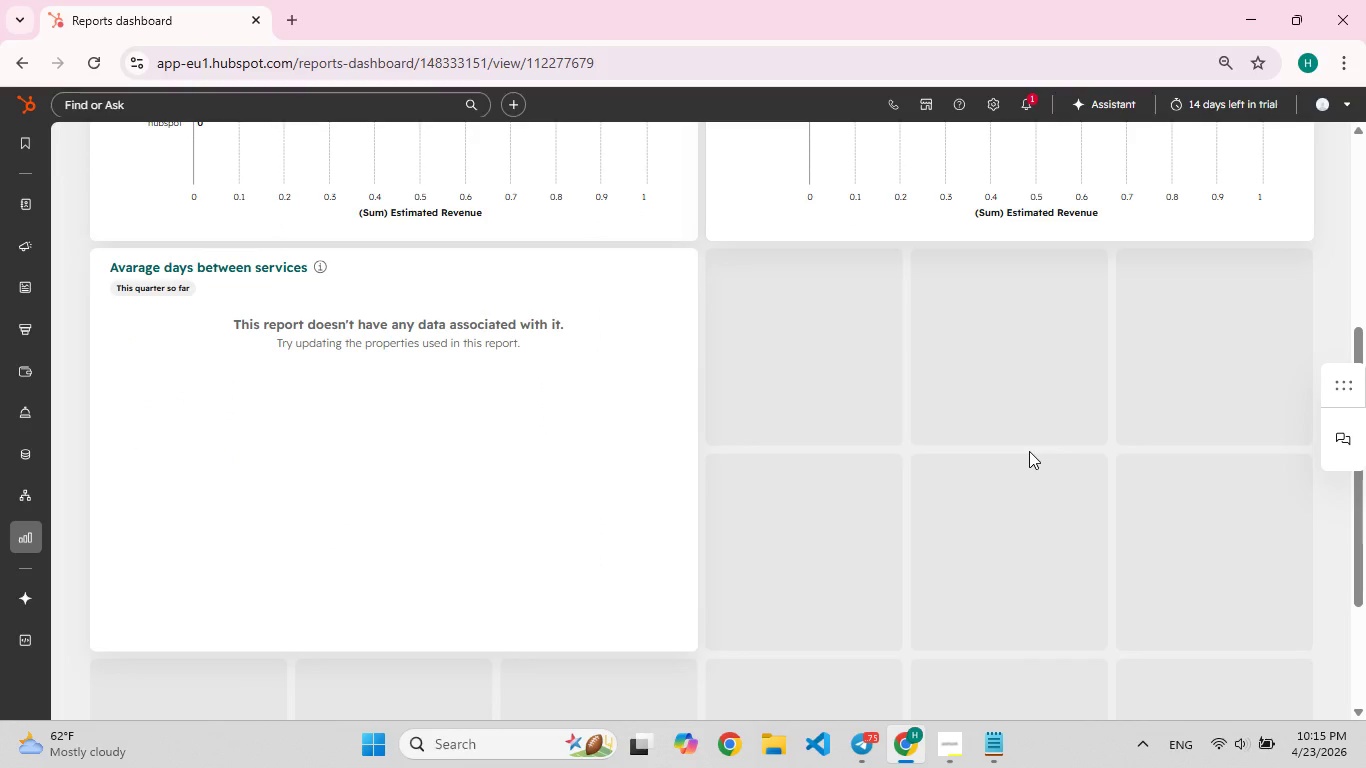 
hold_key(key=F5, duration=0.53)
 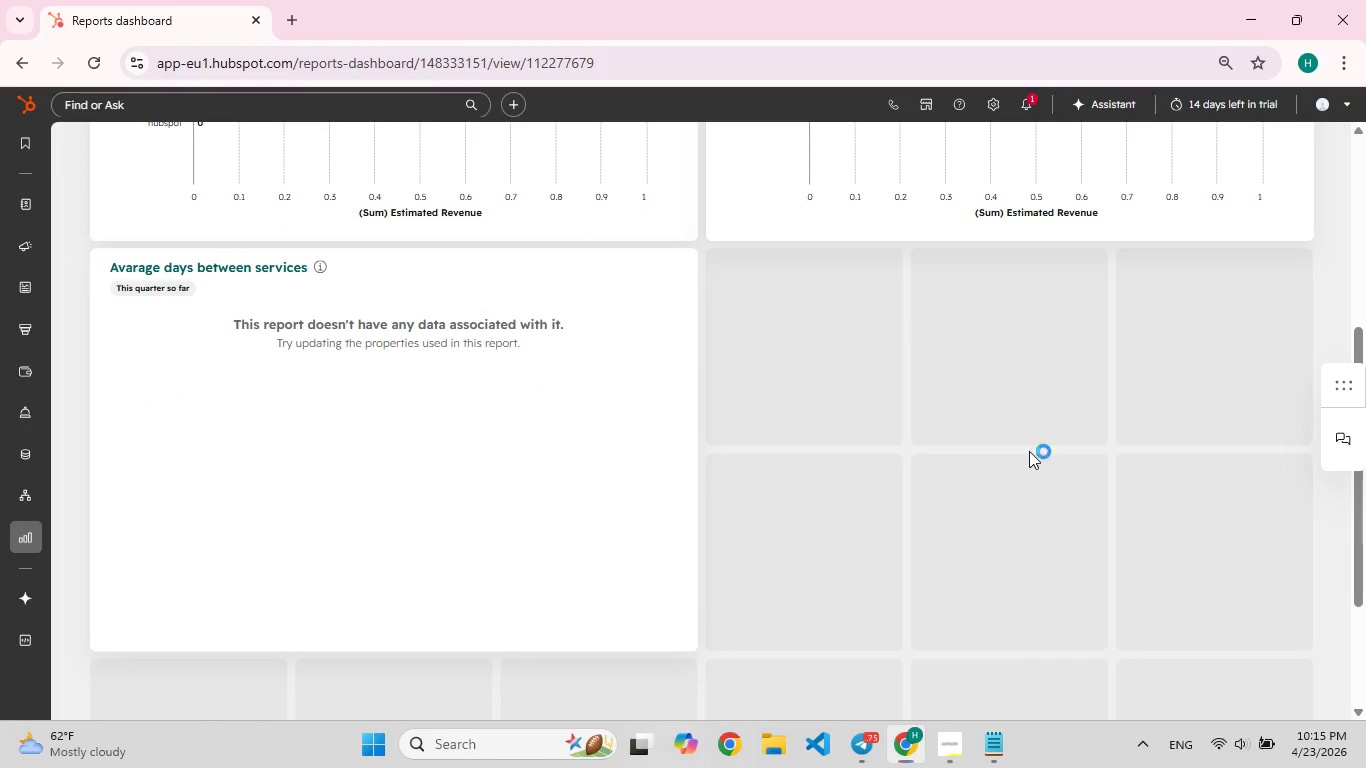 
key(Meta+Shift+S)
 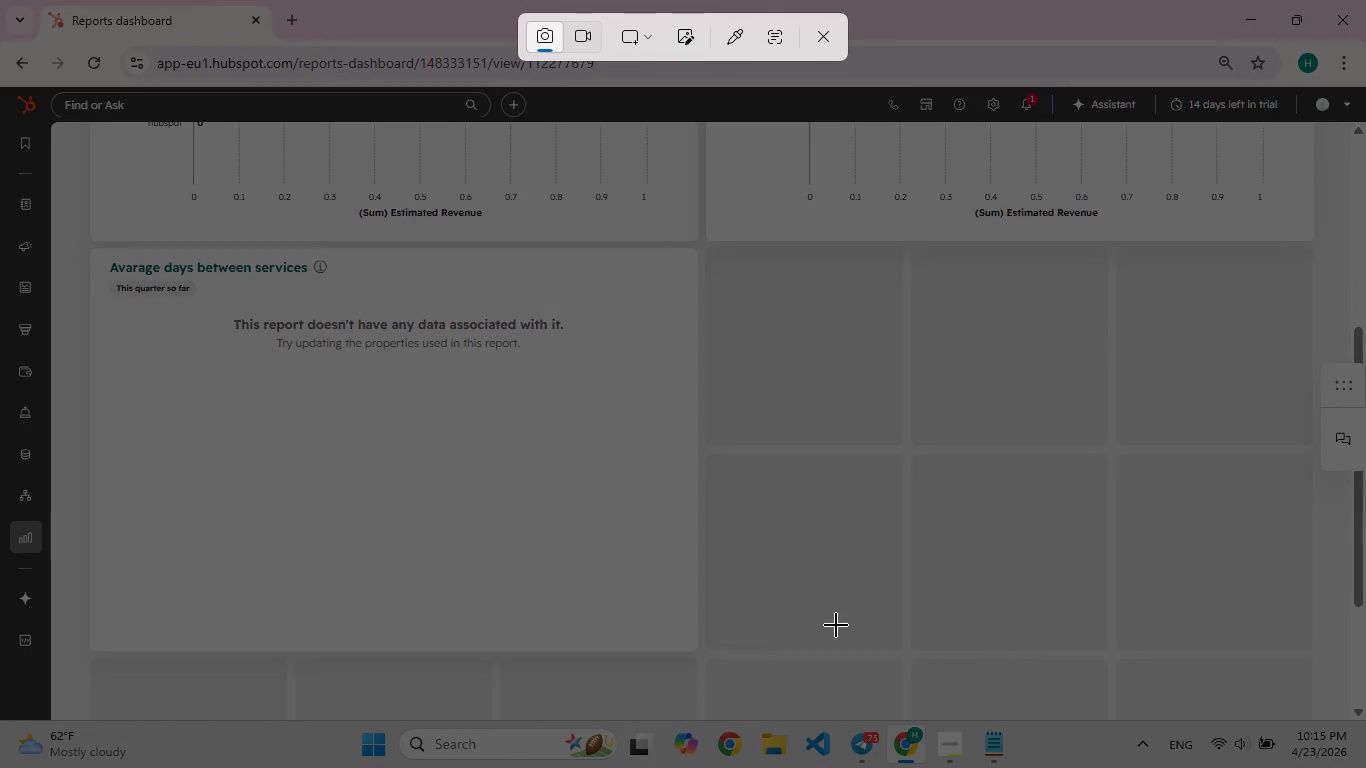 
left_click([825, 650])
 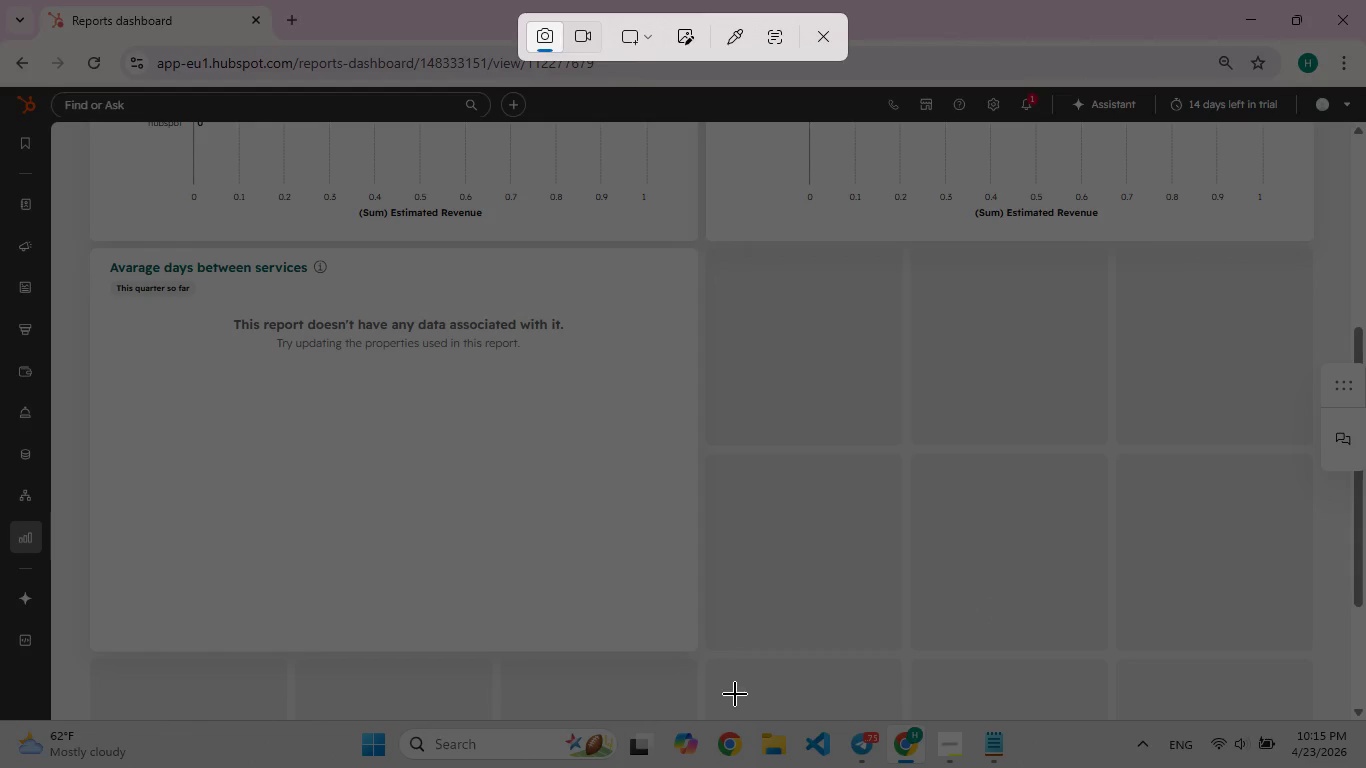 
left_click_drag(start_coordinate=[741, 673], to_coordinate=[87, 242])
 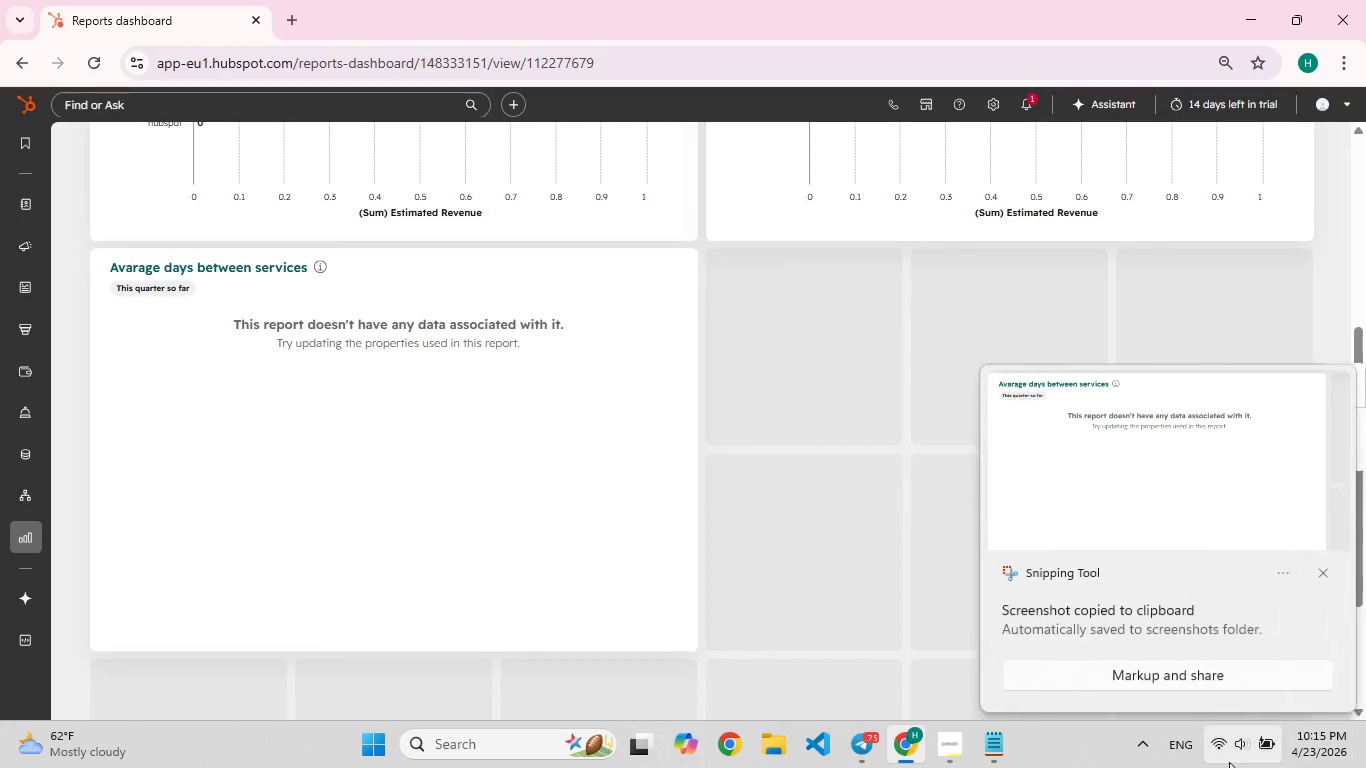 
left_click([1074, 543])
 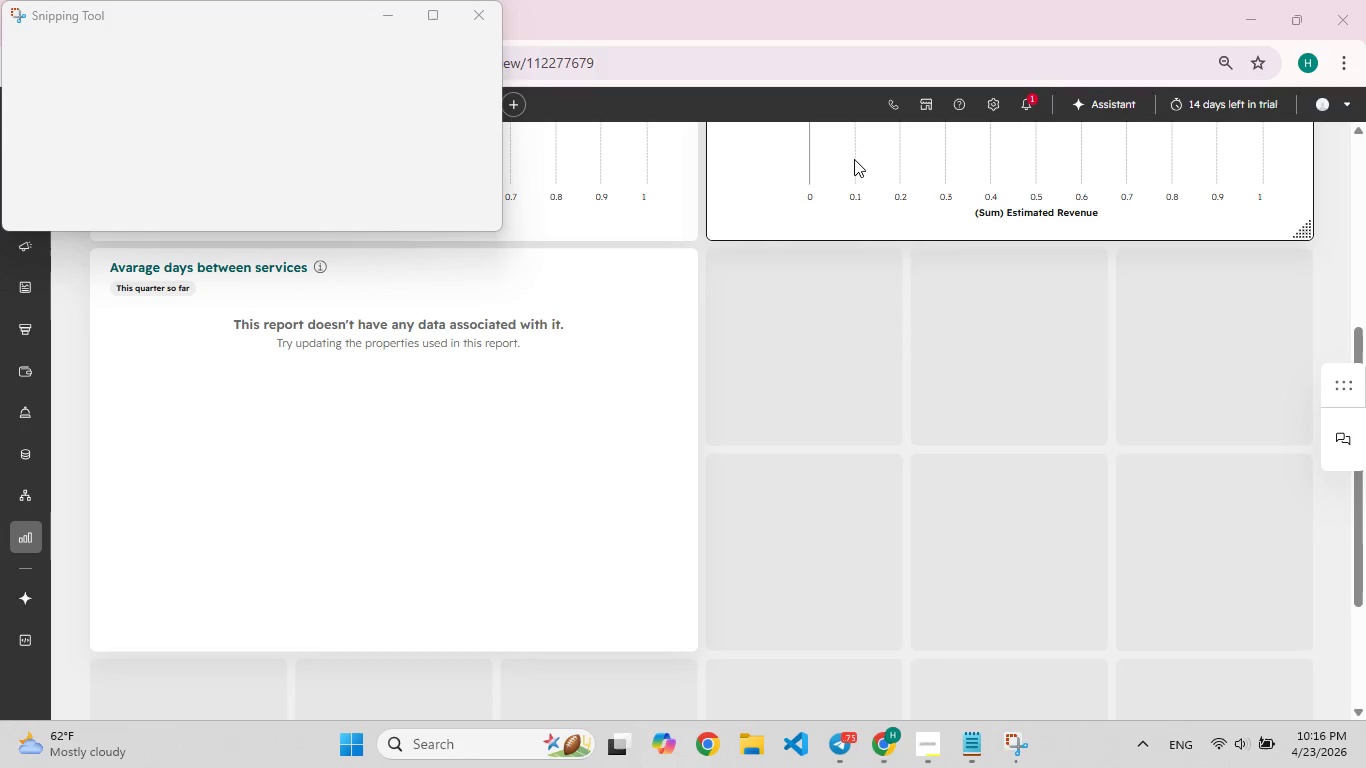 
mouse_move([512, 153])
 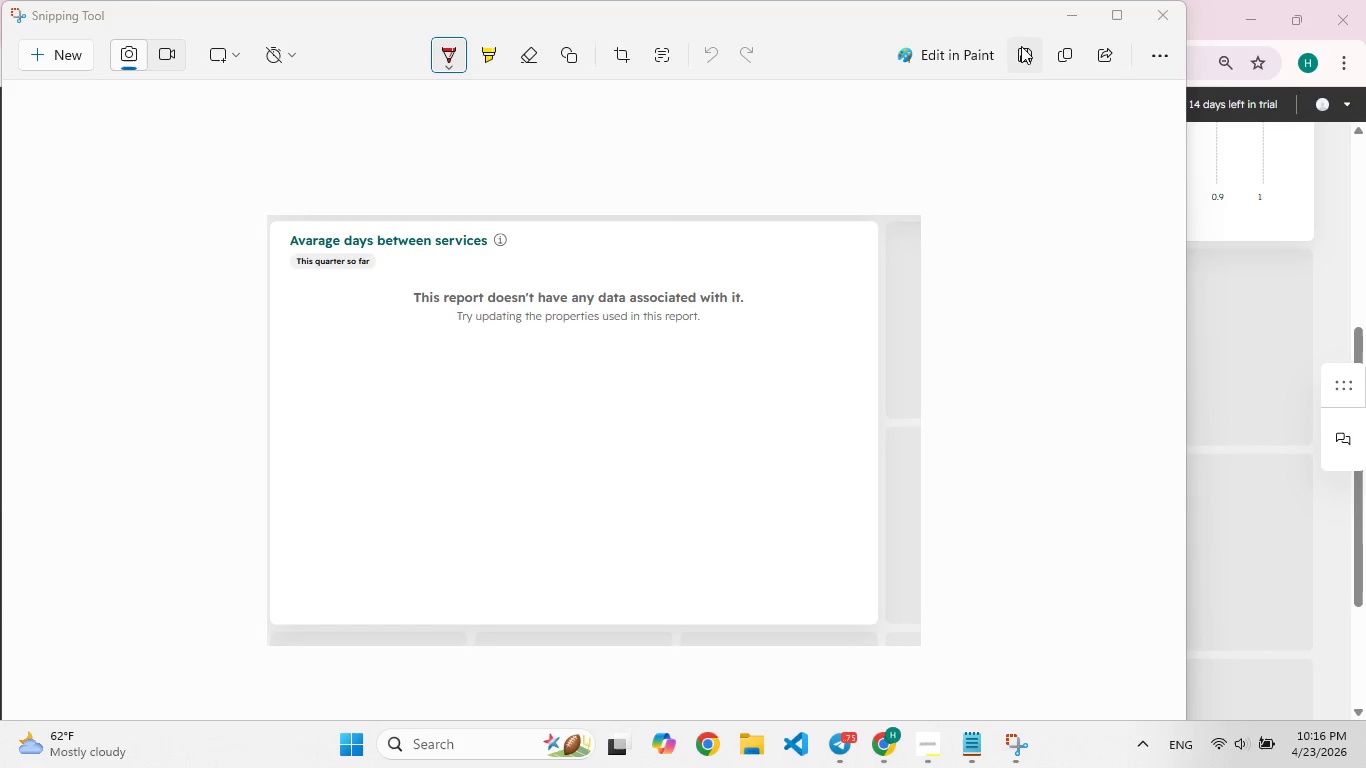 
left_click([1021, 48])
 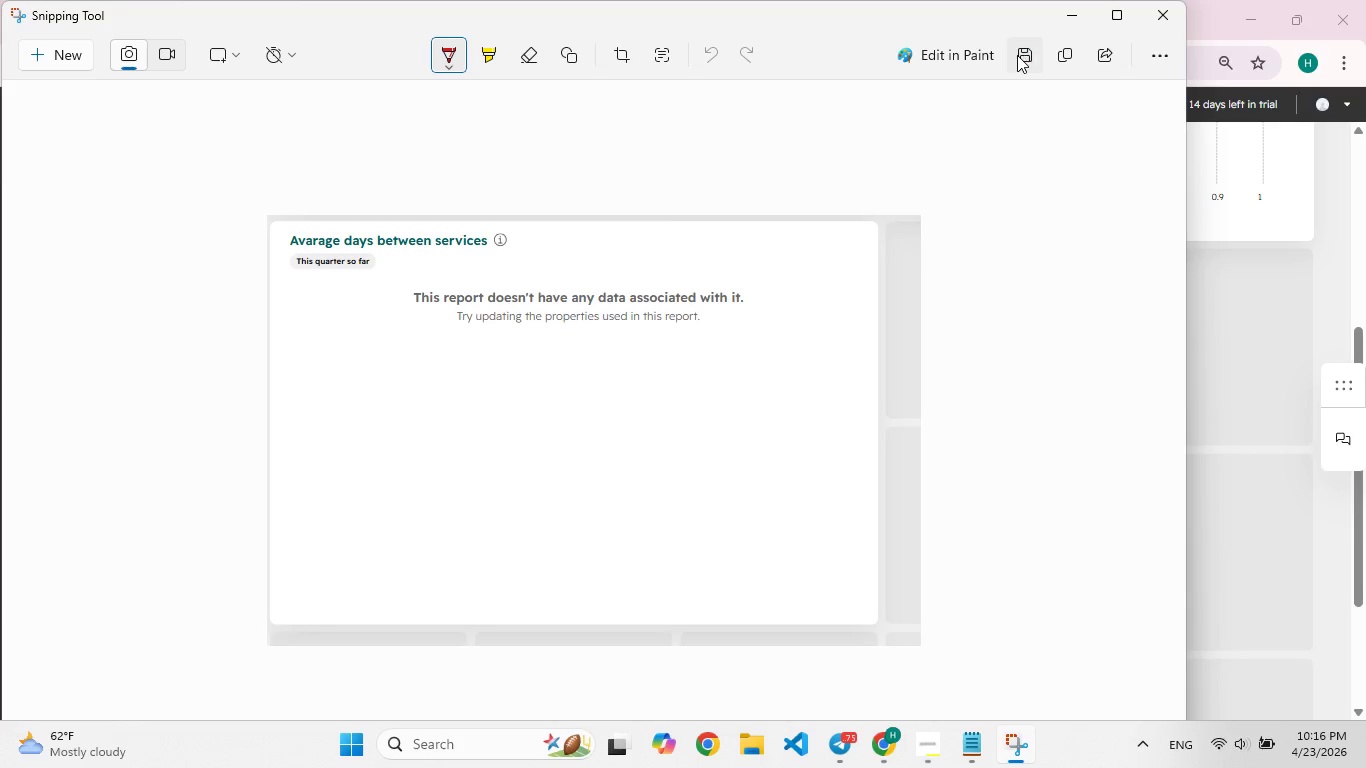 